 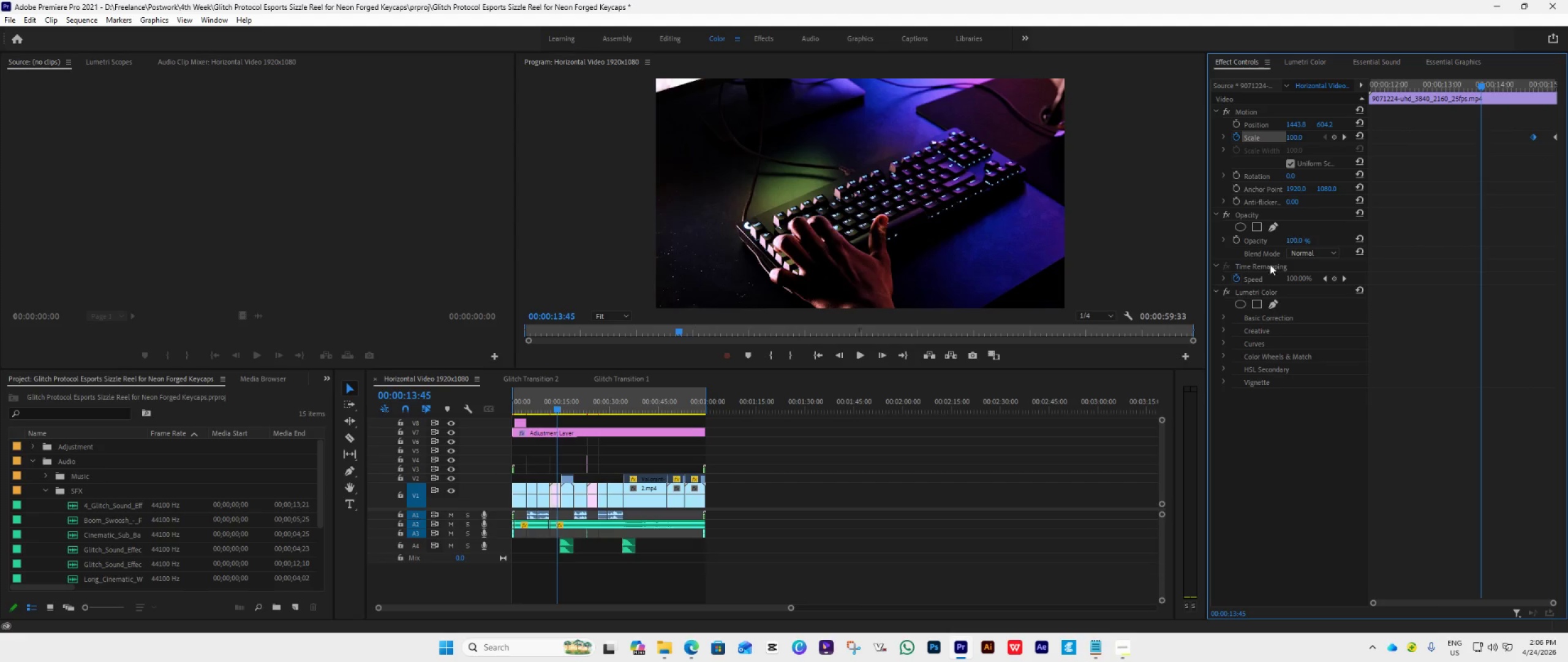 
key(Space)
 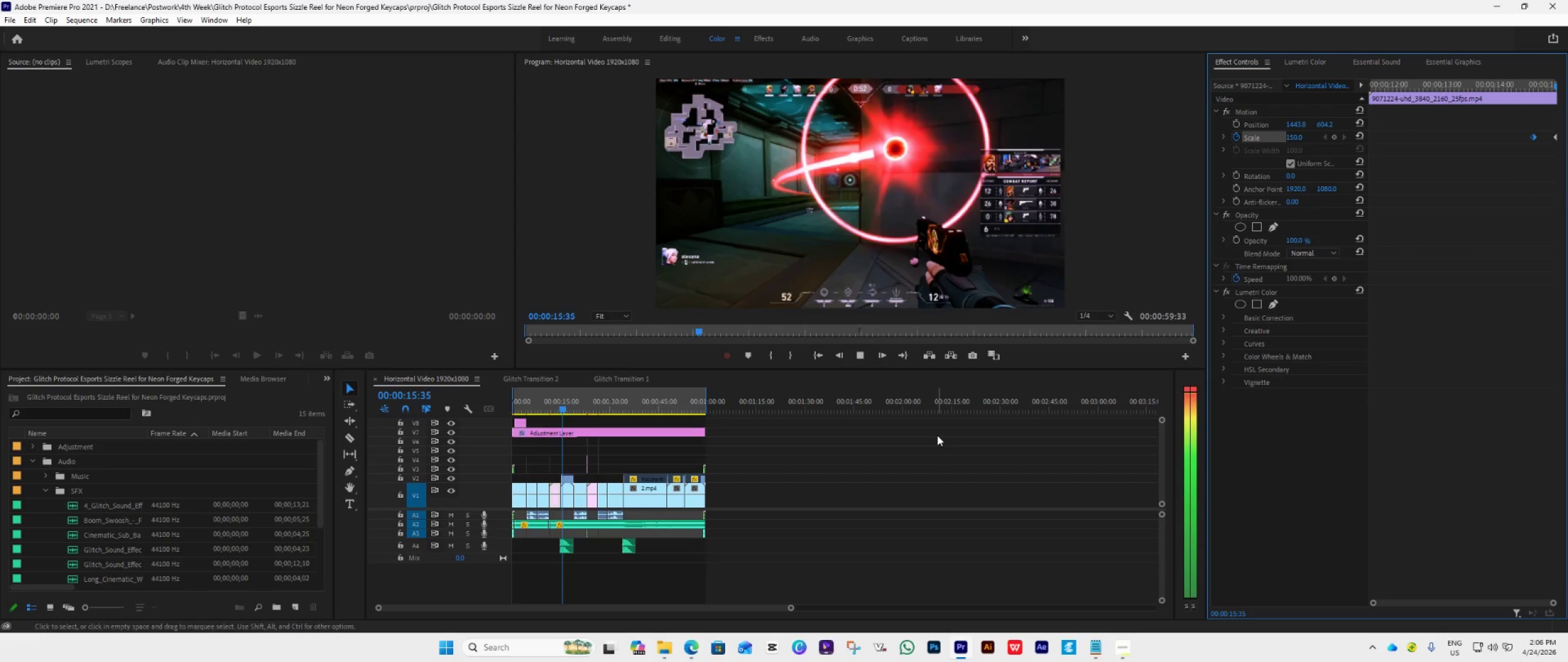 
key(Space)
 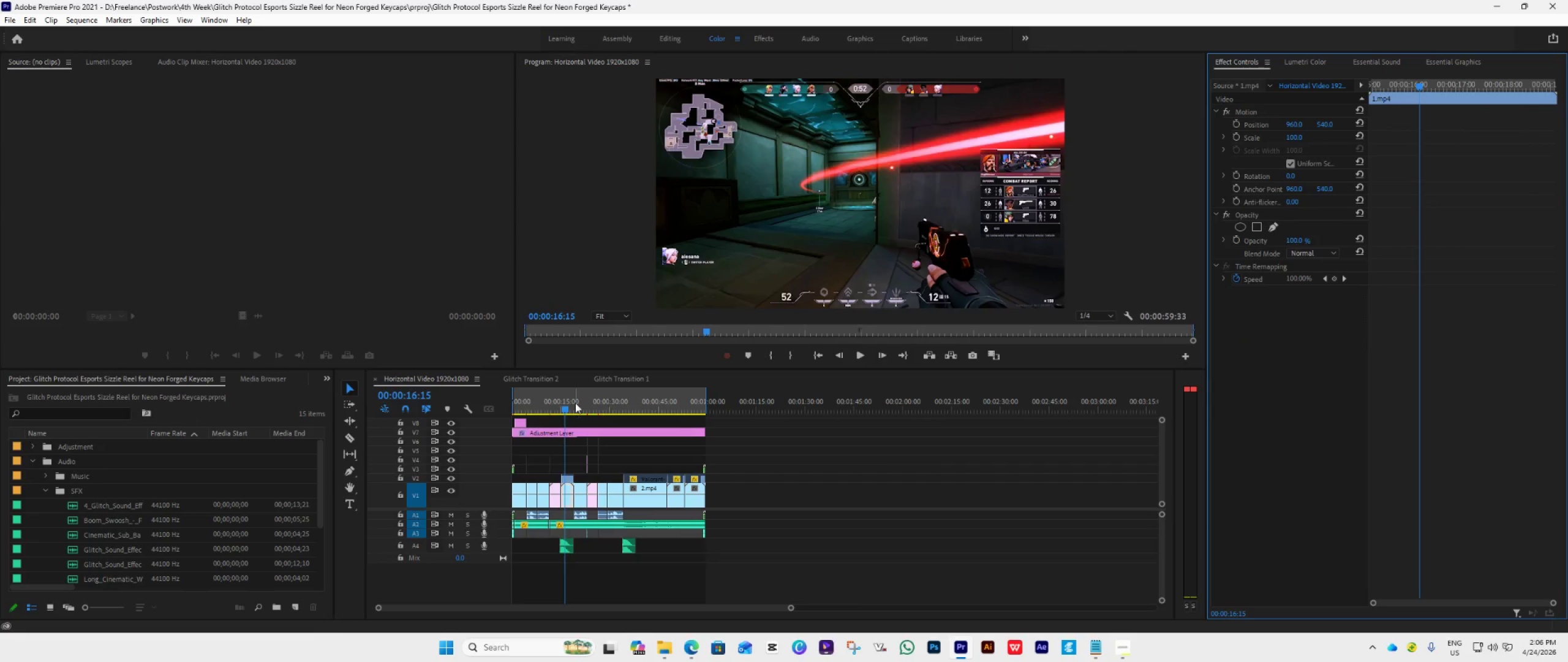 
left_click_drag(start_coordinate=[563, 408], to_coordinate=[553, 414])
 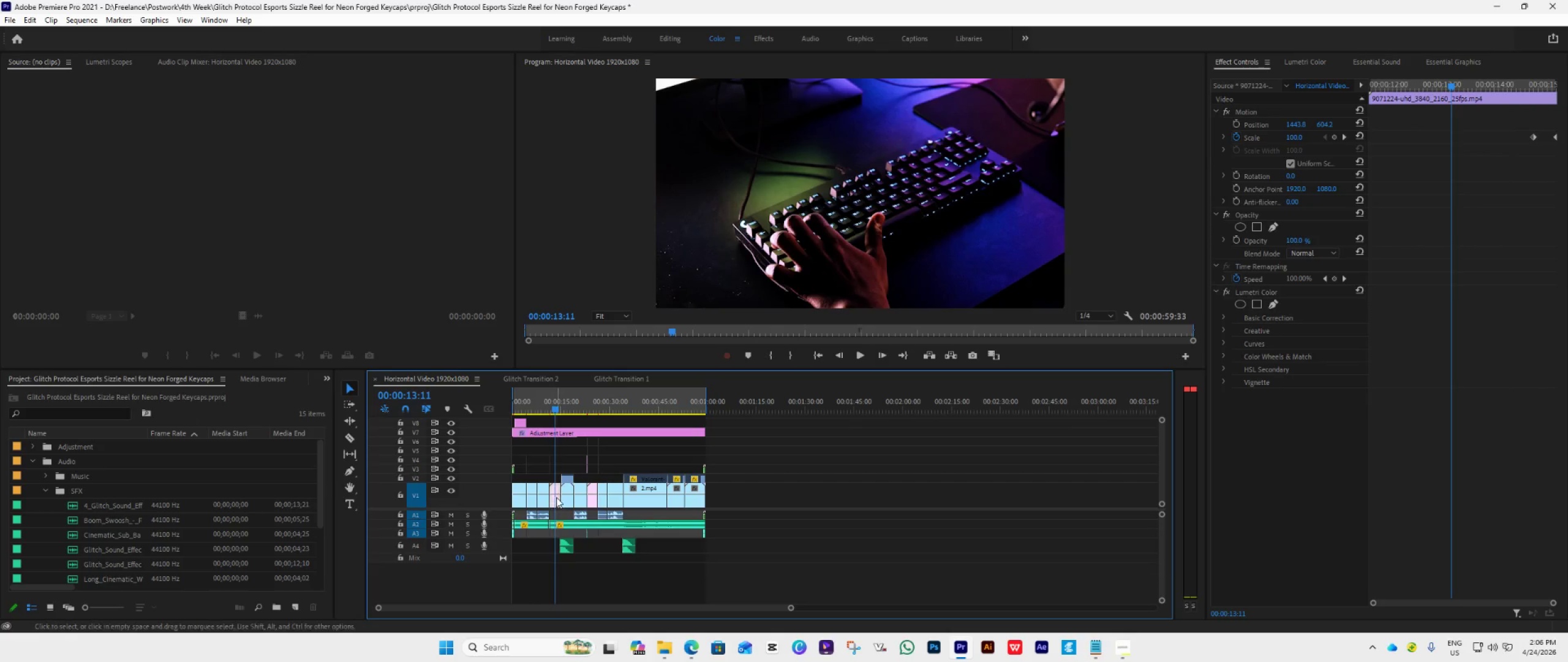 
left_click([550, 497])
 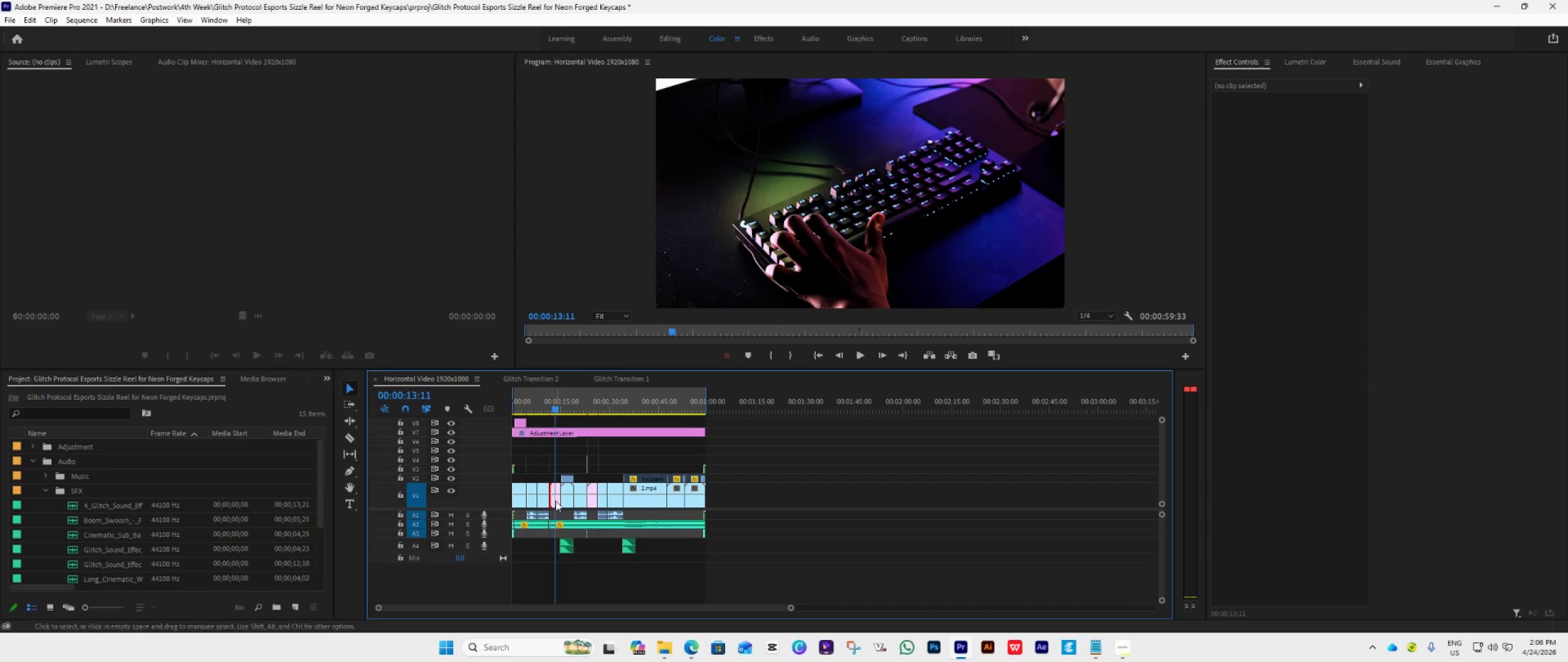 
left_click([557, 500])
 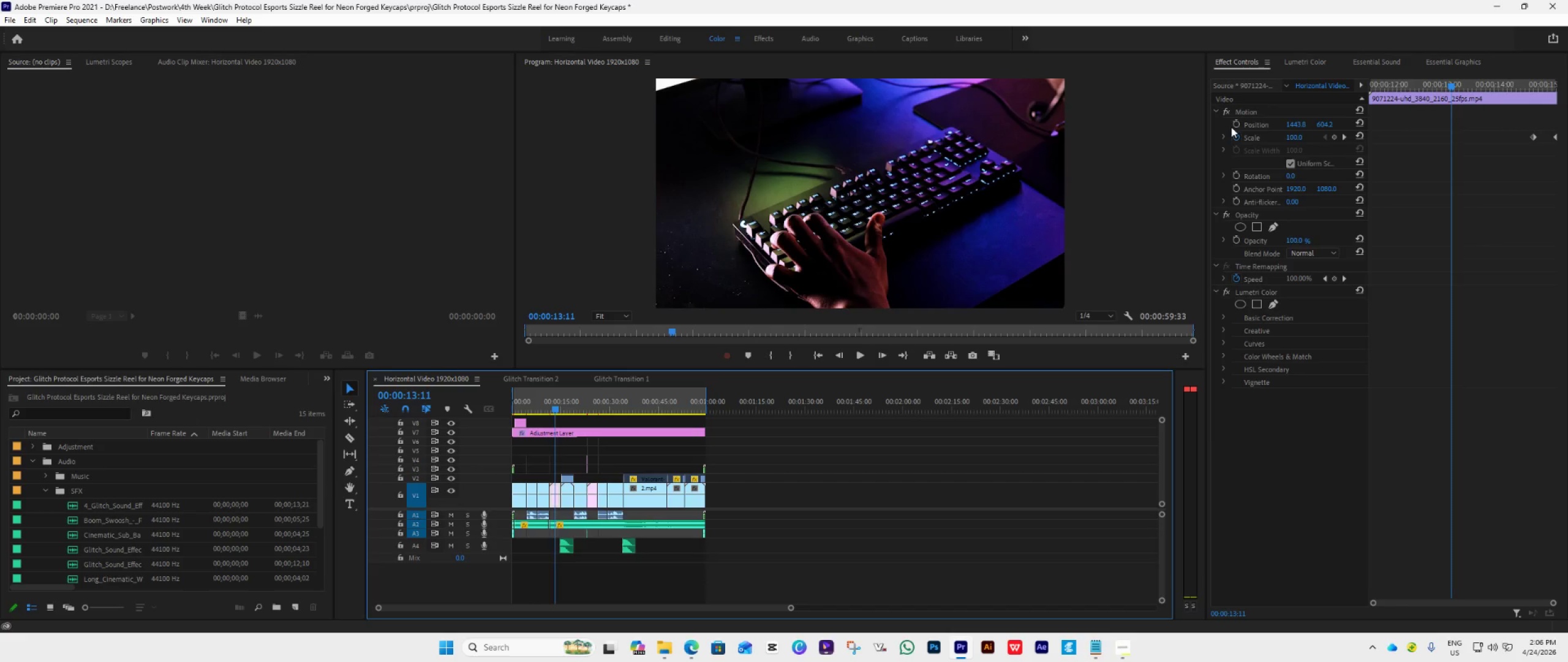 
left_click([1238, 114])
 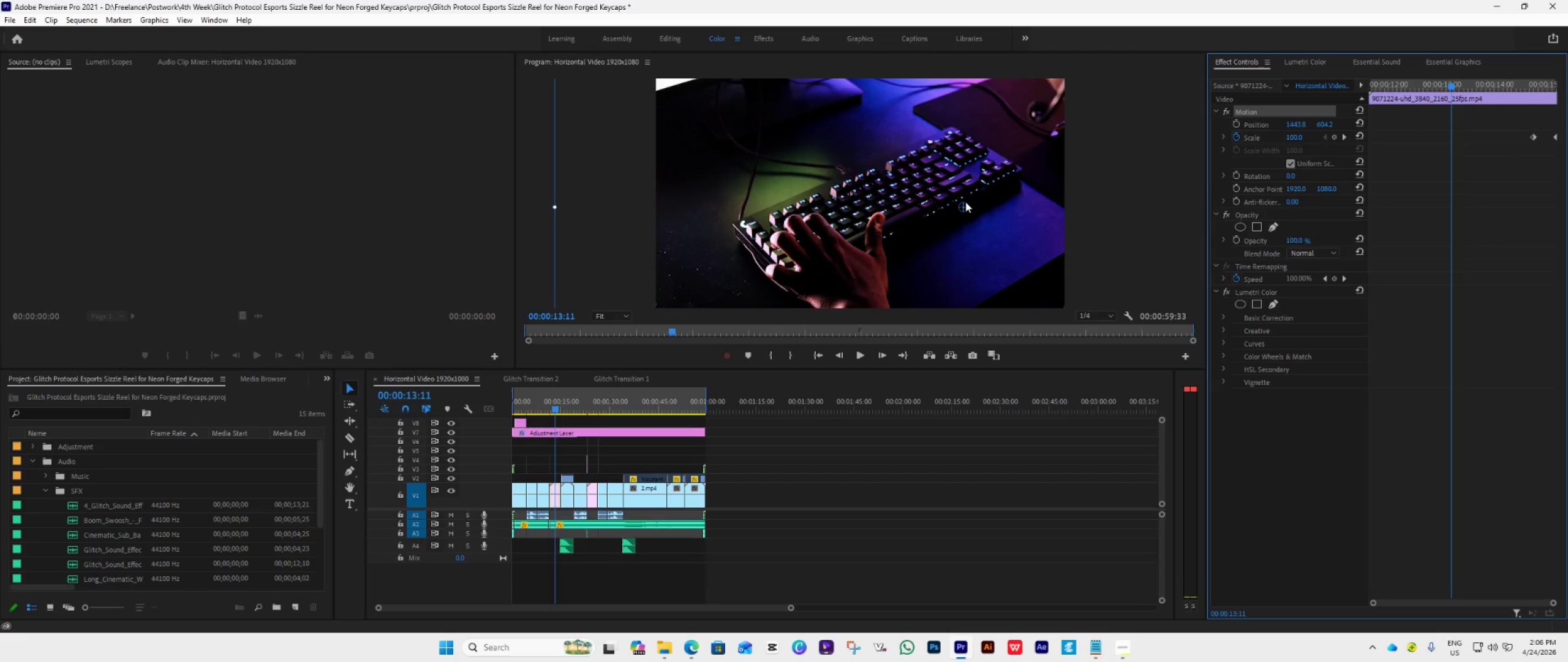 
left_click_drag(start_coordinate=[963, 205], to_coordinate=[859, 175])
 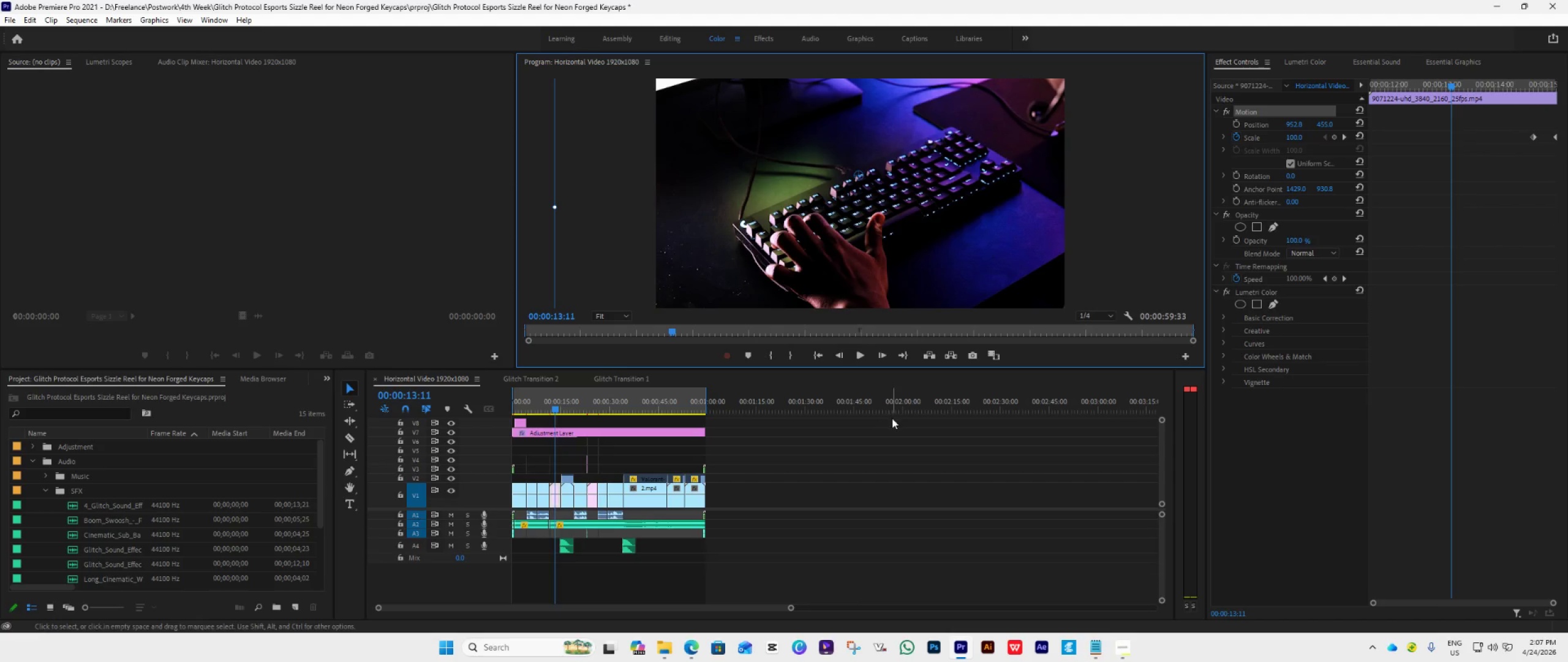 
key(Space)
 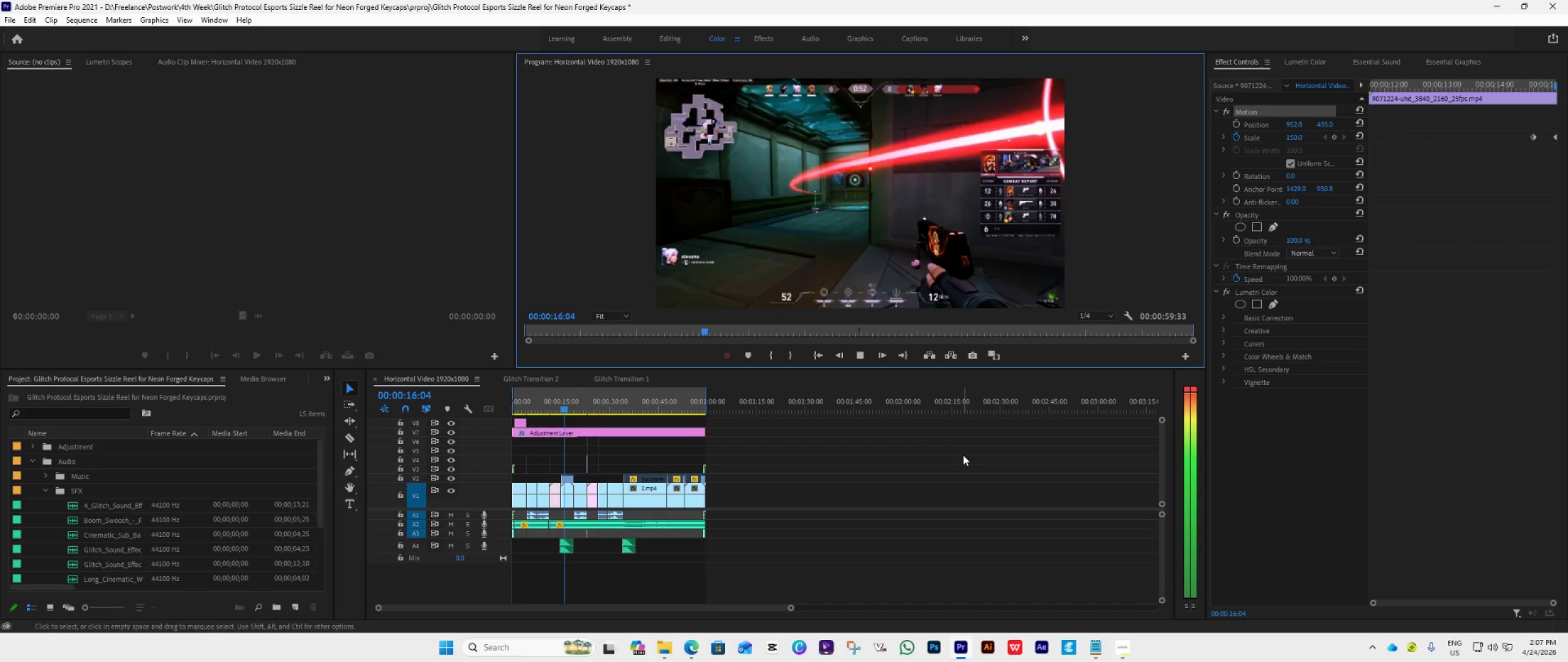 
key(Space)
 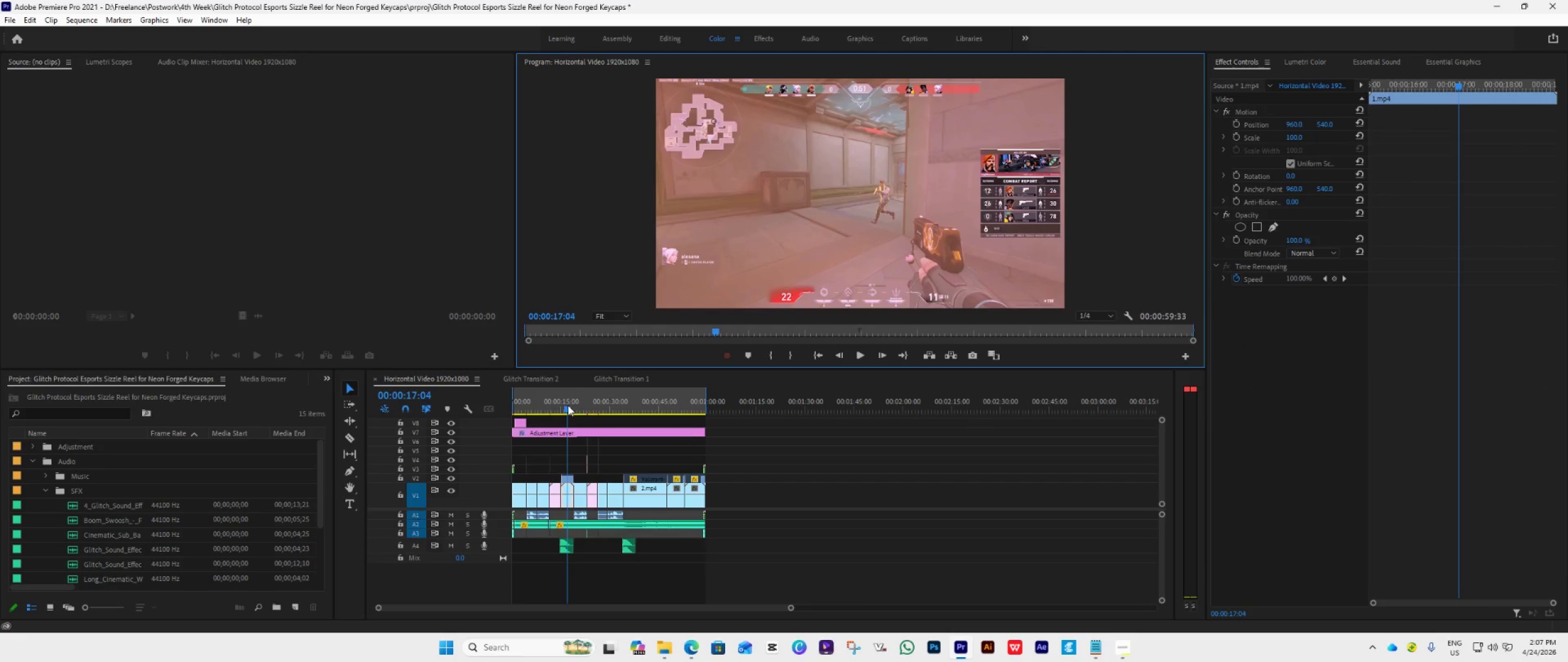 
left_click_drag(start_coordinate=[565, 408], to_coordinate=[553, 414])
 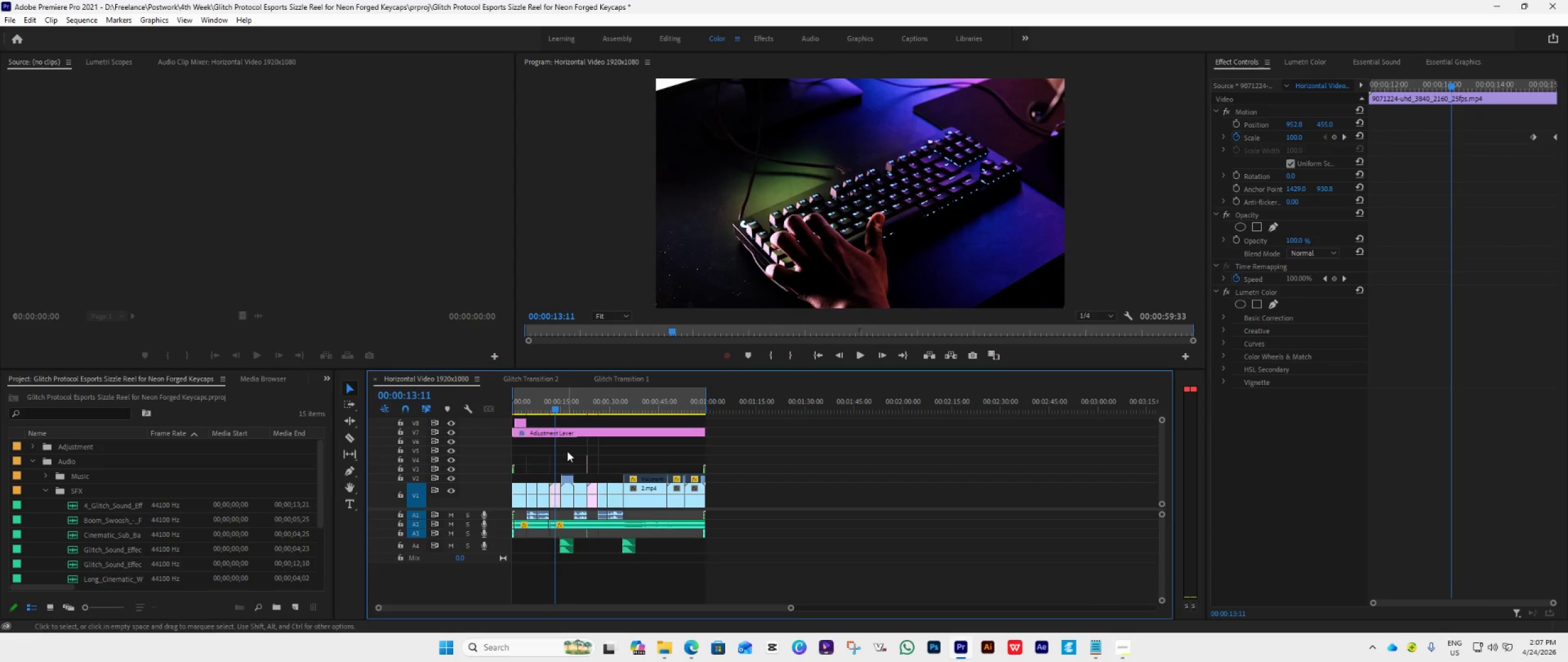 
hold_key(key=AltLeft, duration=1.05)
scroll: coordinate [597, 457], scroll_direction: up, amount: 23.0
 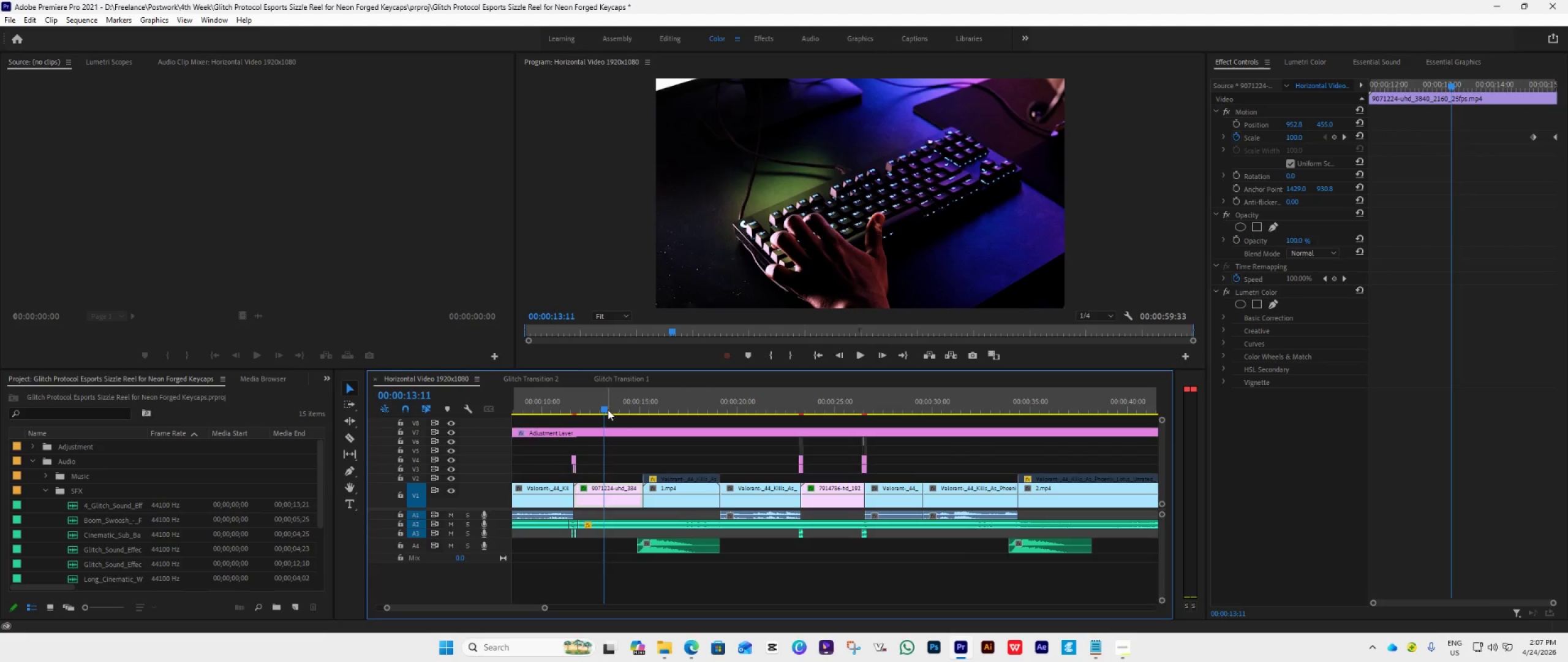 
left_click_drag(start_coordinate=[608, 408], to_coordinate=[635, 436])
 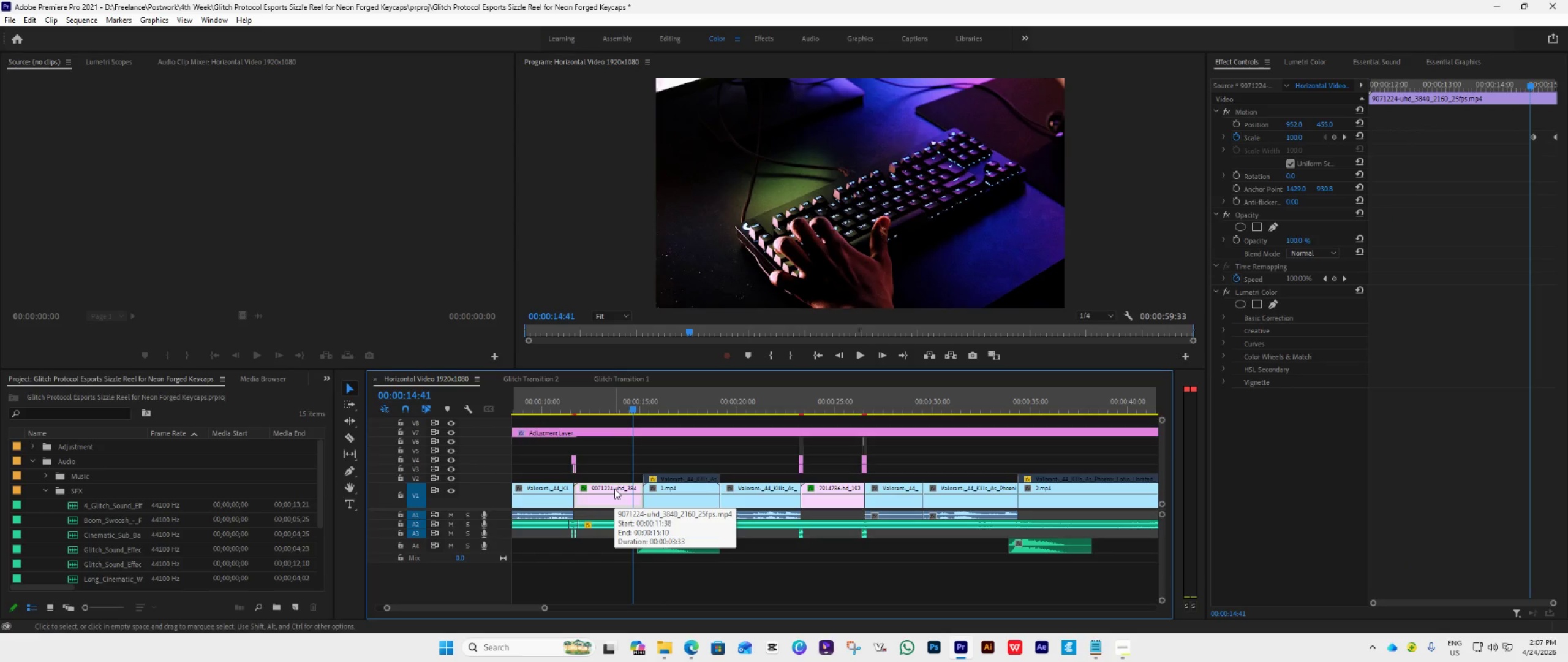 
wait(5.08)
 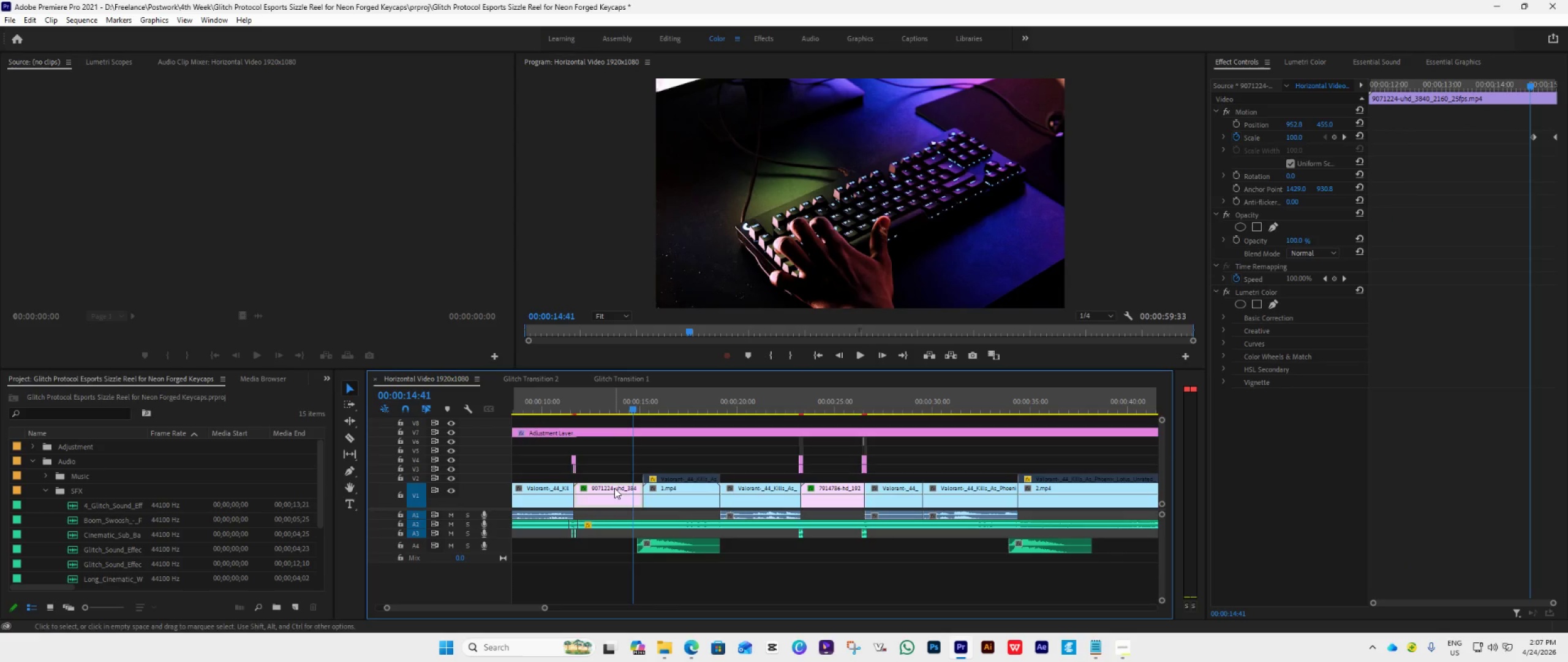 
left_click_drag(start_coordinate=[631, 408], to_coordinate=[626, 418])
 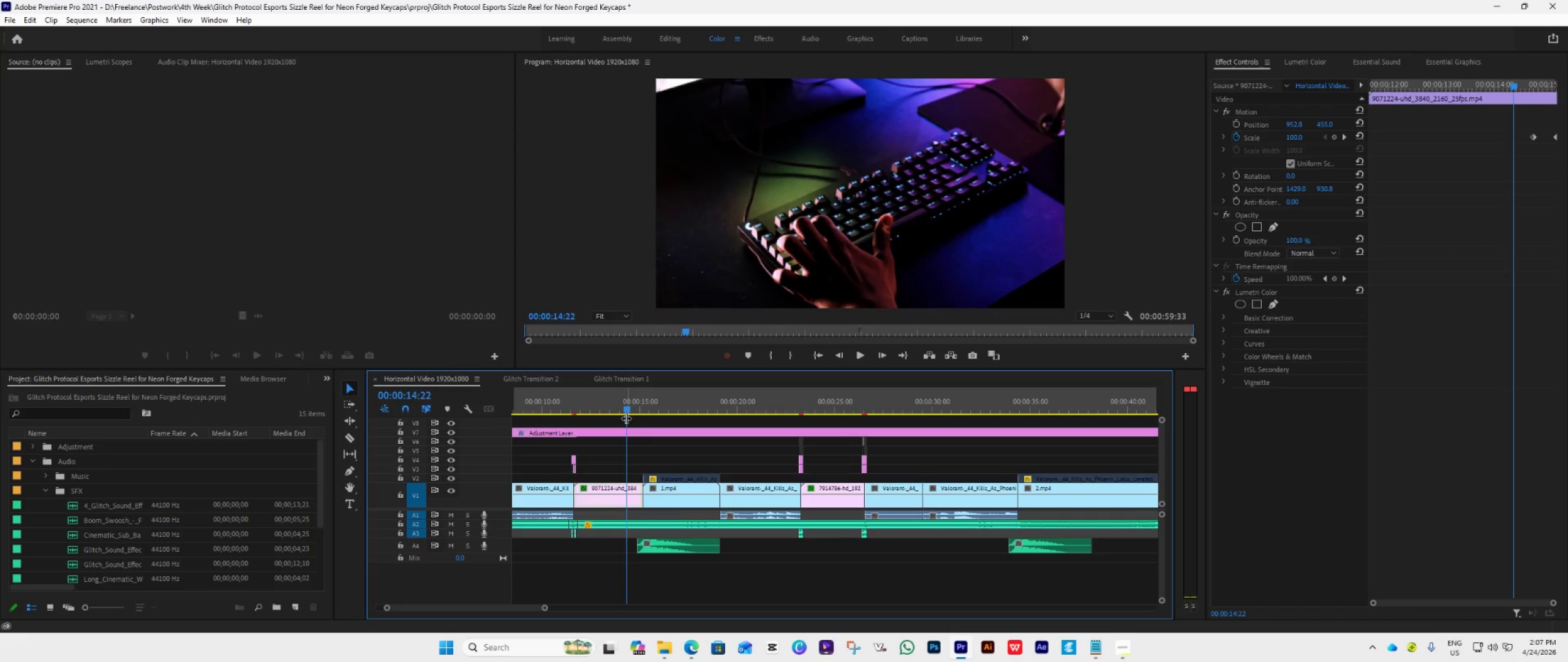 
key(Space)
 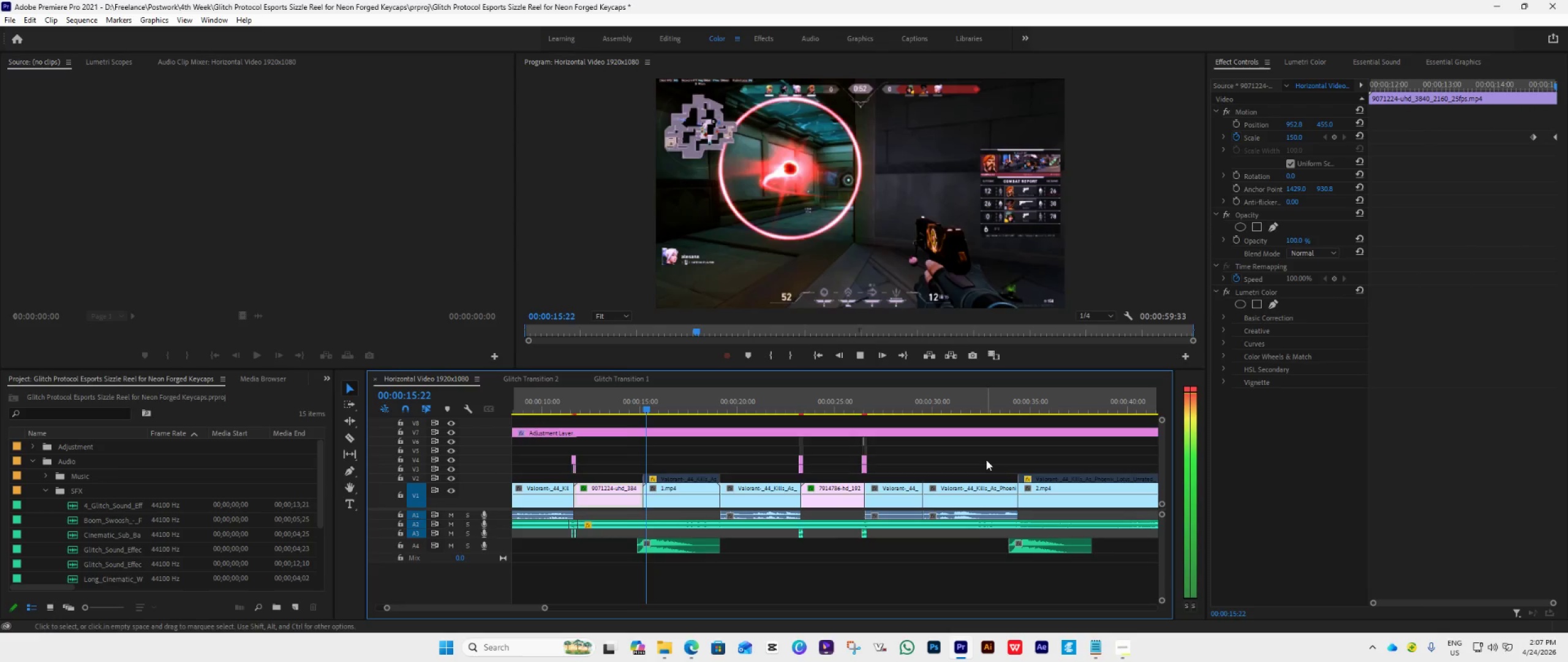 
key(Space)
 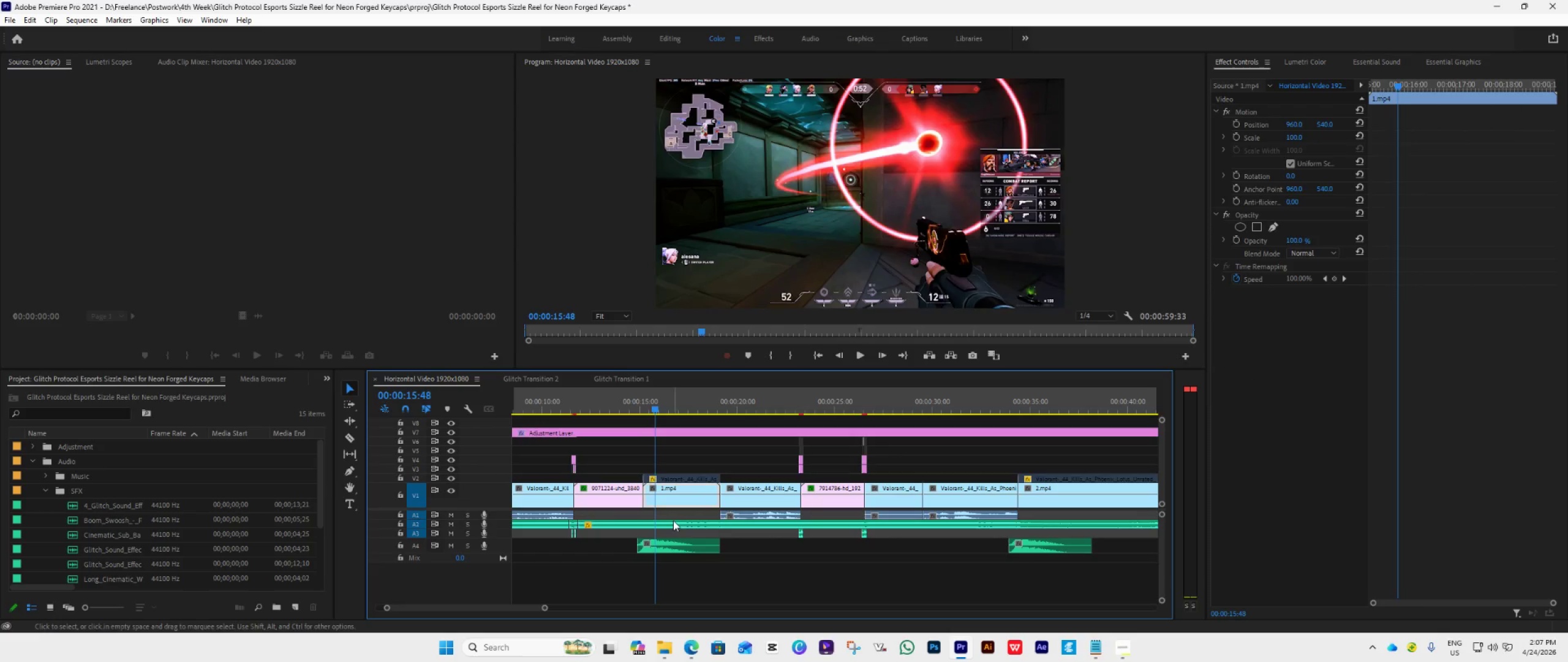 
scroll: coordinate [627, 523], scroll_direction: up, amount: 6.0
 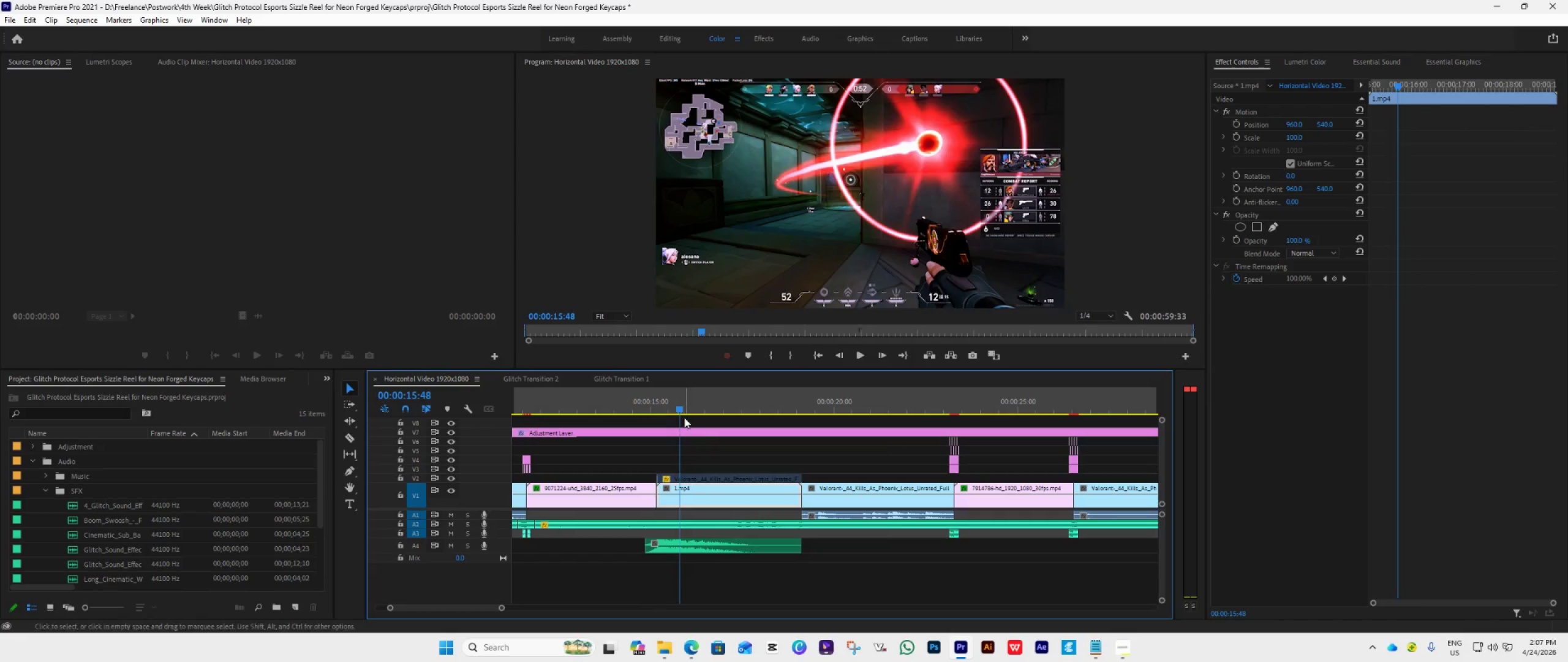 
hold_key(key=AltLeft, duration=0.59)
 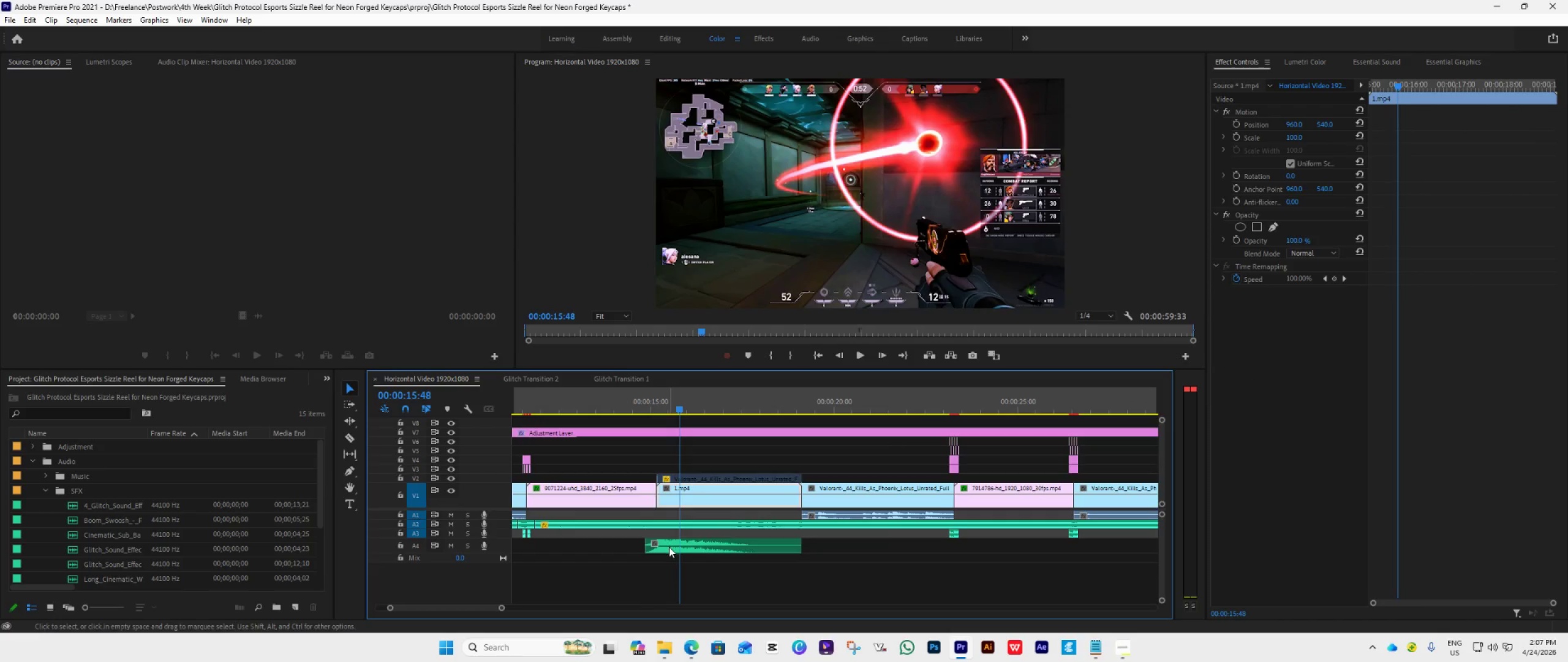 
left_click_drag(start_coordinate=[677, 409], to_coordinate=[643, 449])
 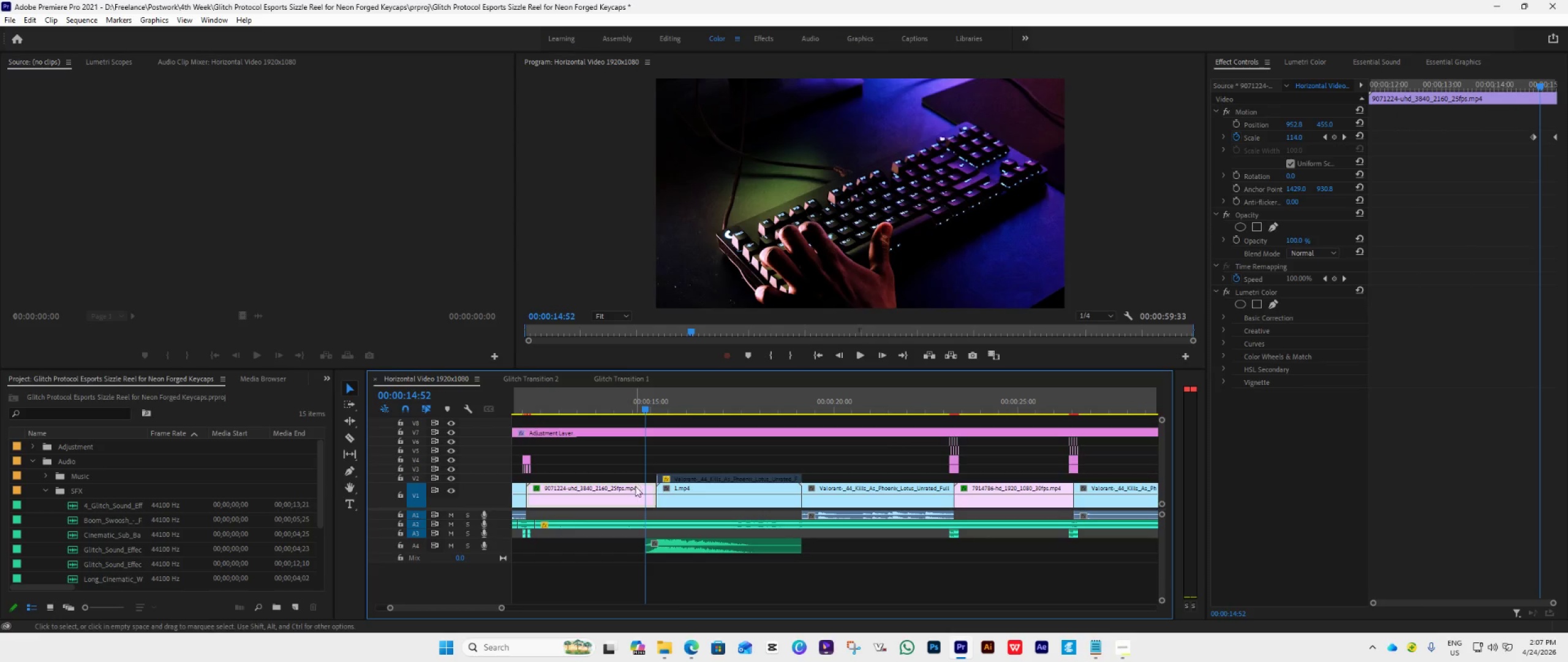 
left_click([635, 491])
 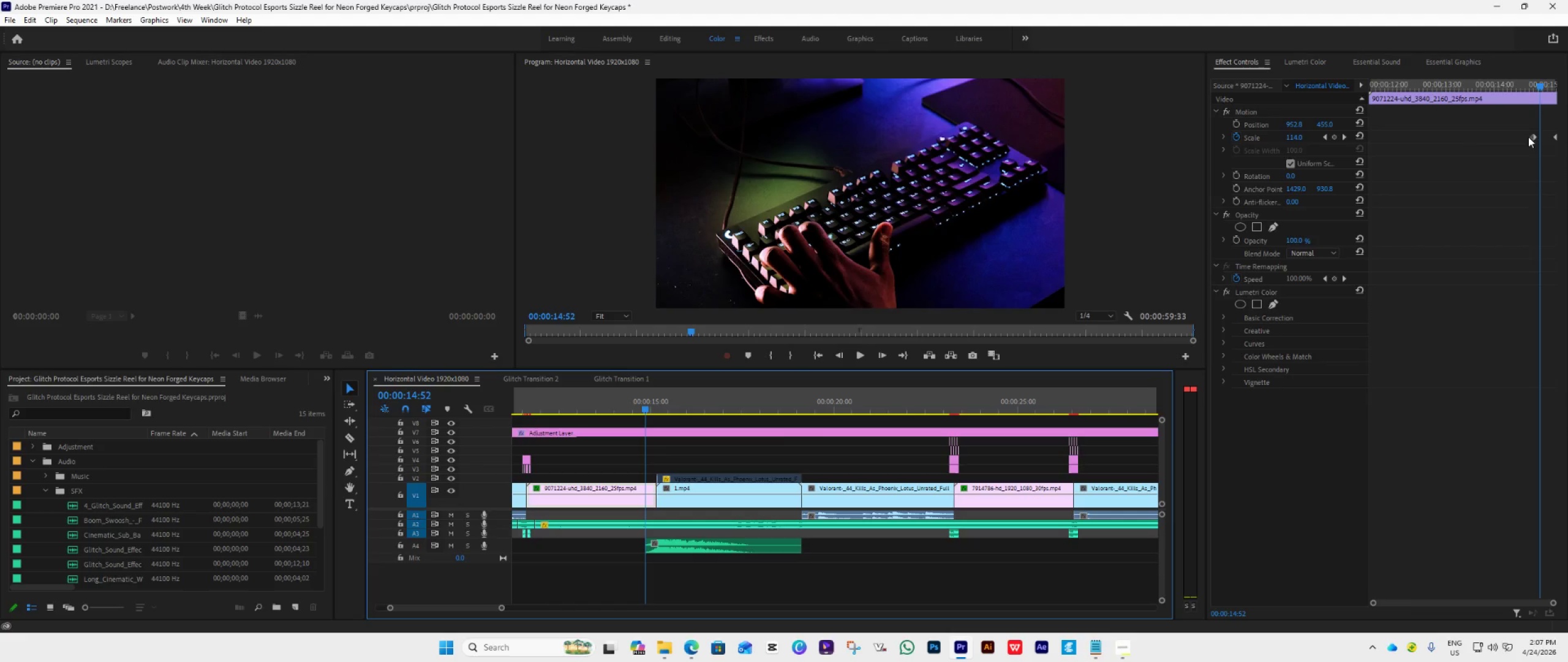 
left_click_drag(start_coordinate=[1534, 137], to_coordinate=[1542, 142])
 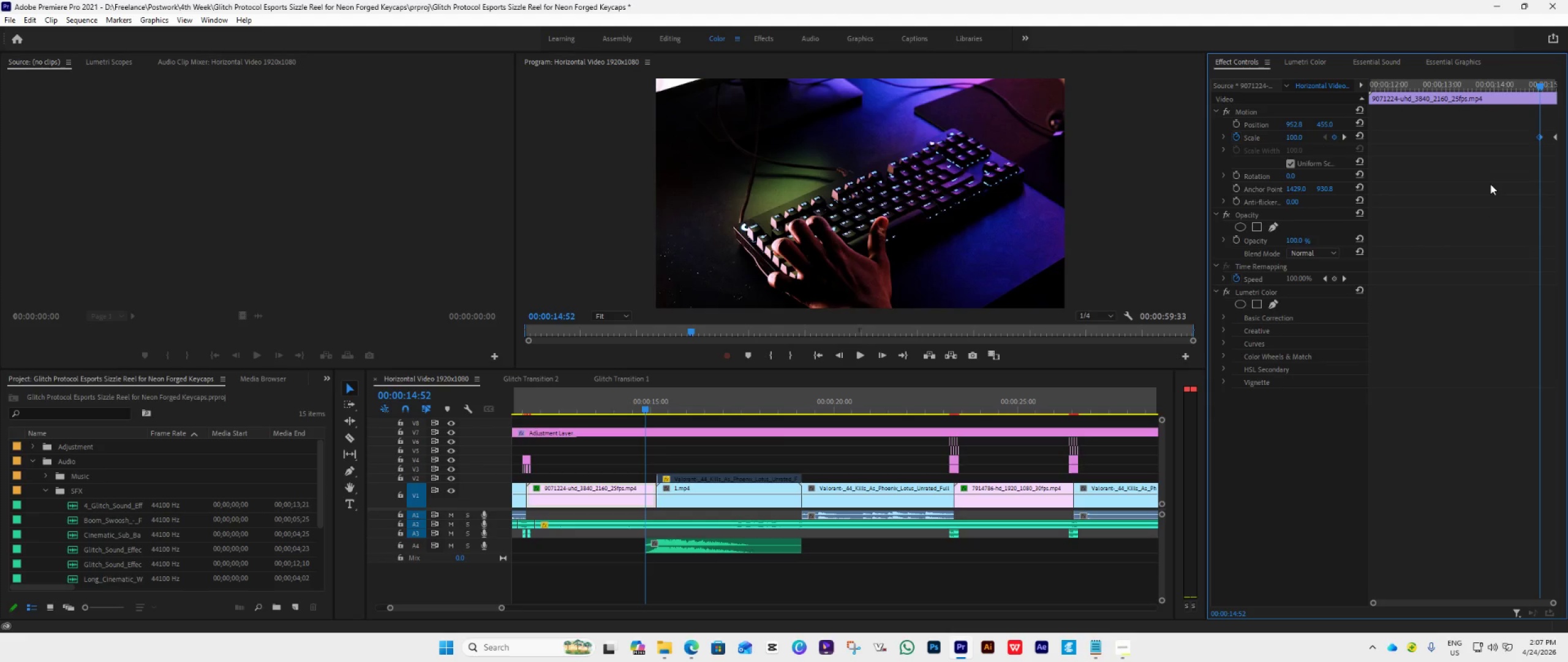 
wait(5.31)
 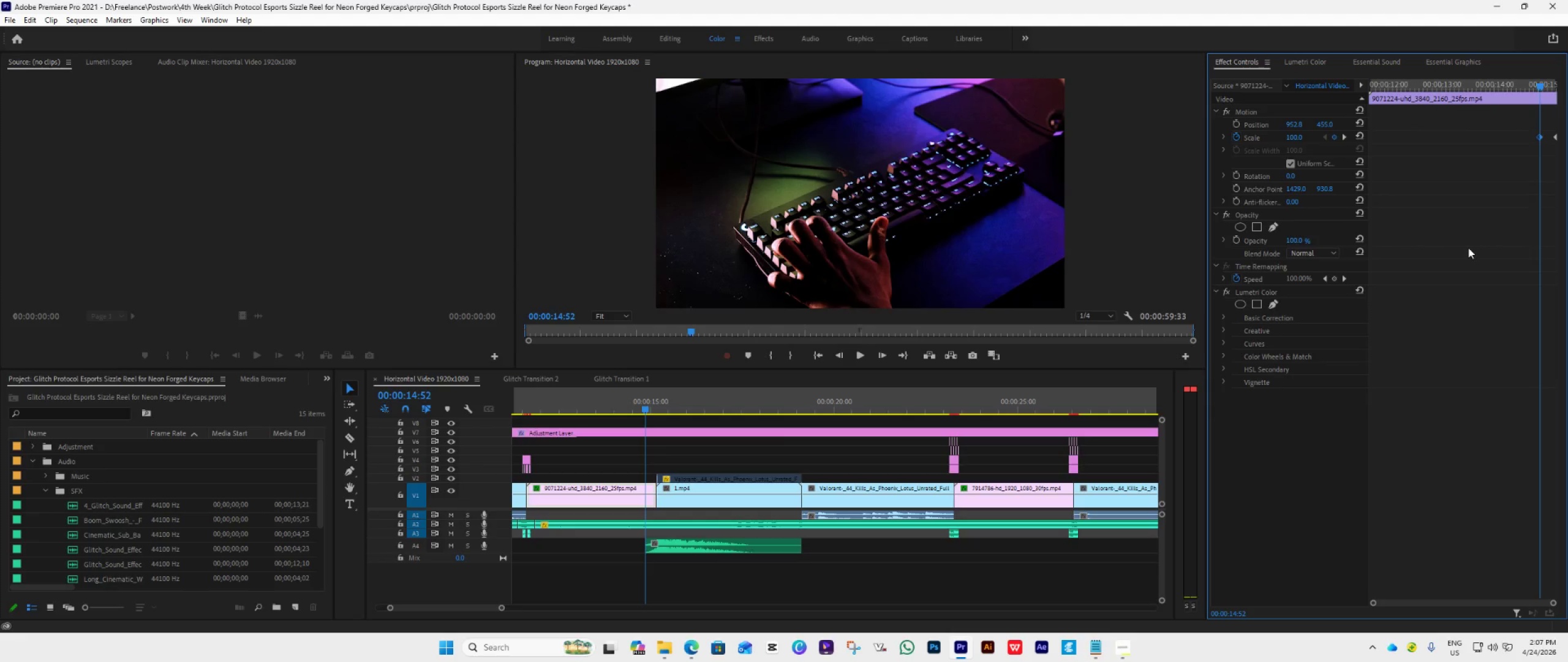 
left_click([1292, 140])
 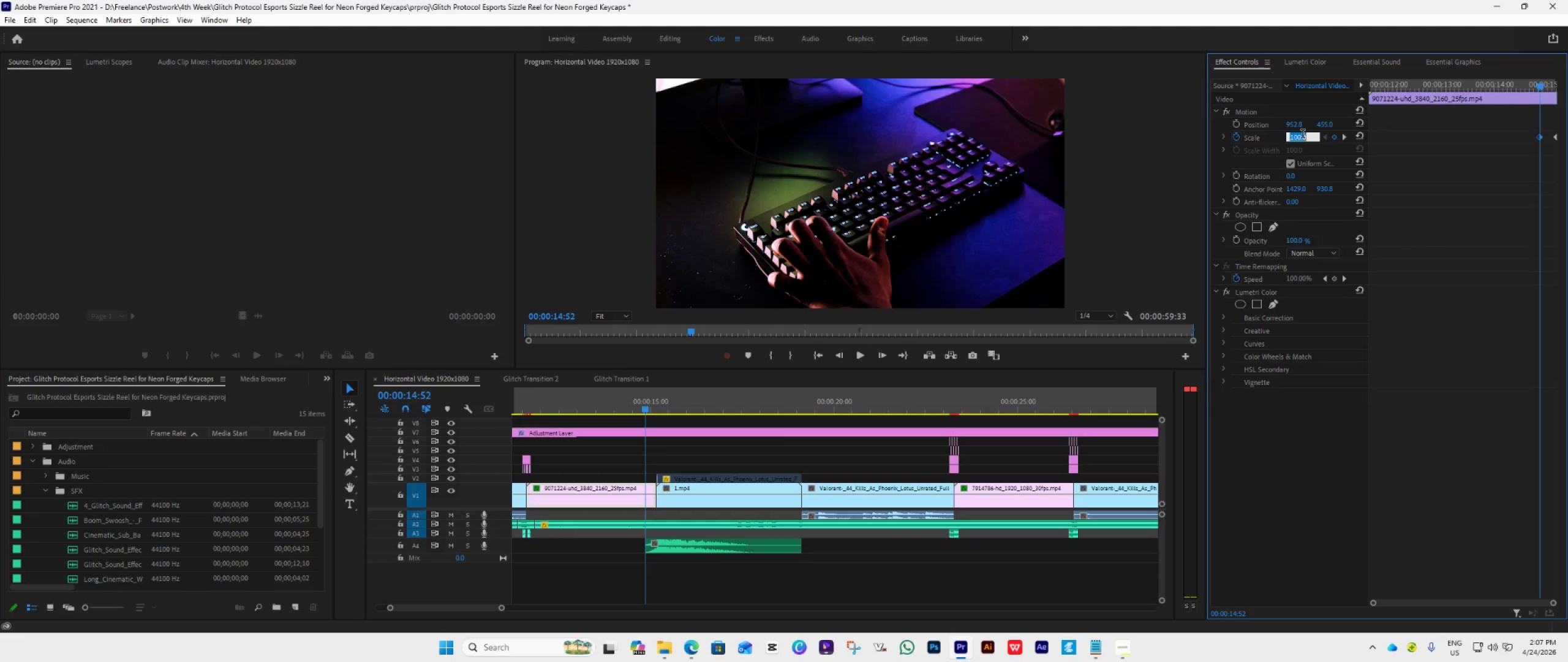 
key(1)
 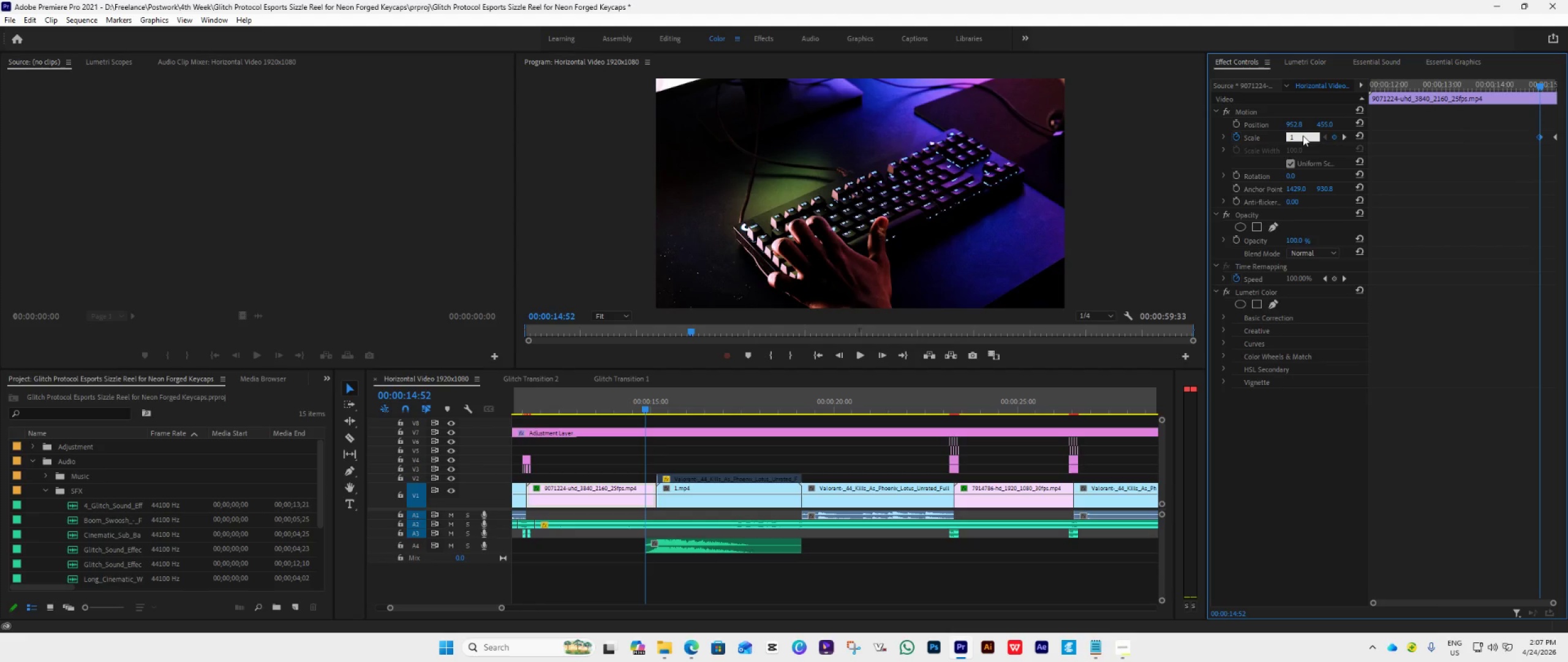 
type(20)
 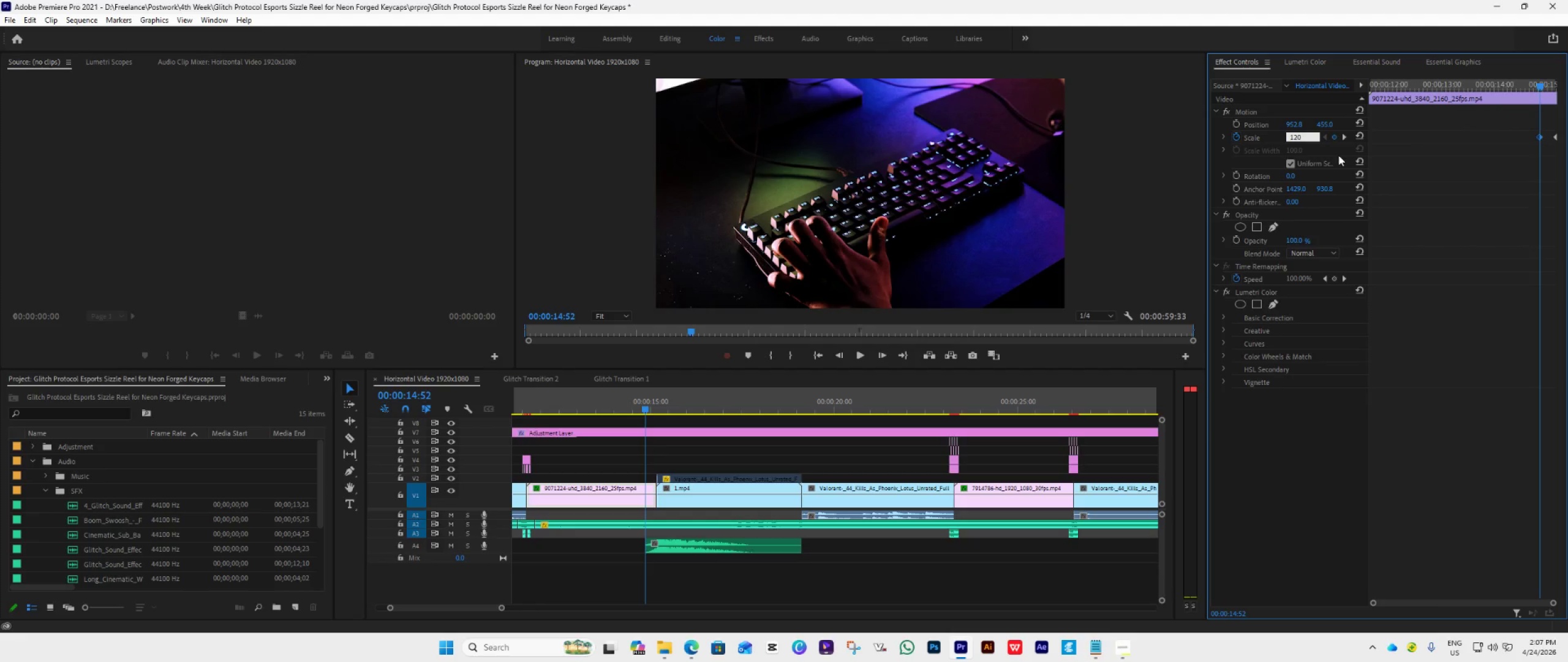 
key(Enter)
 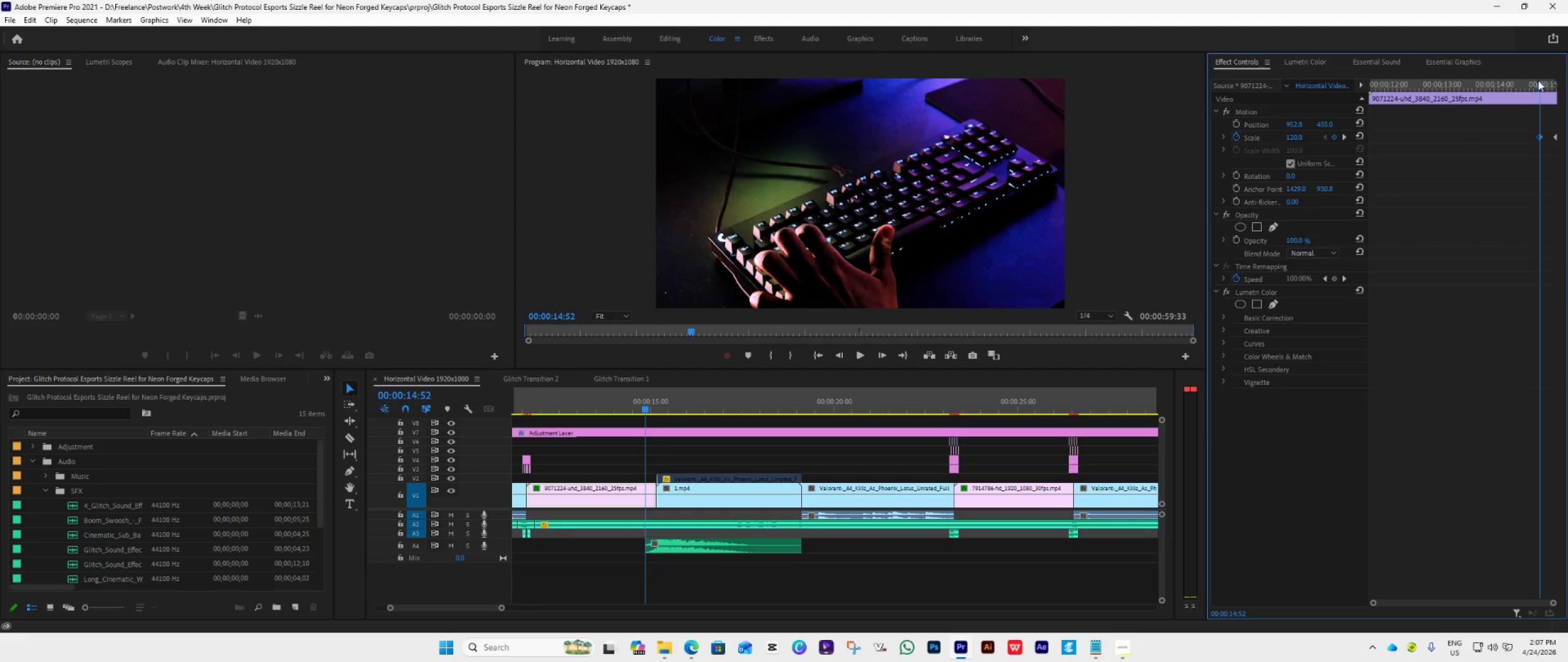 
left_click_drag(start_coordinate=[1540, 81], to_coordinate=[1441, 181])
 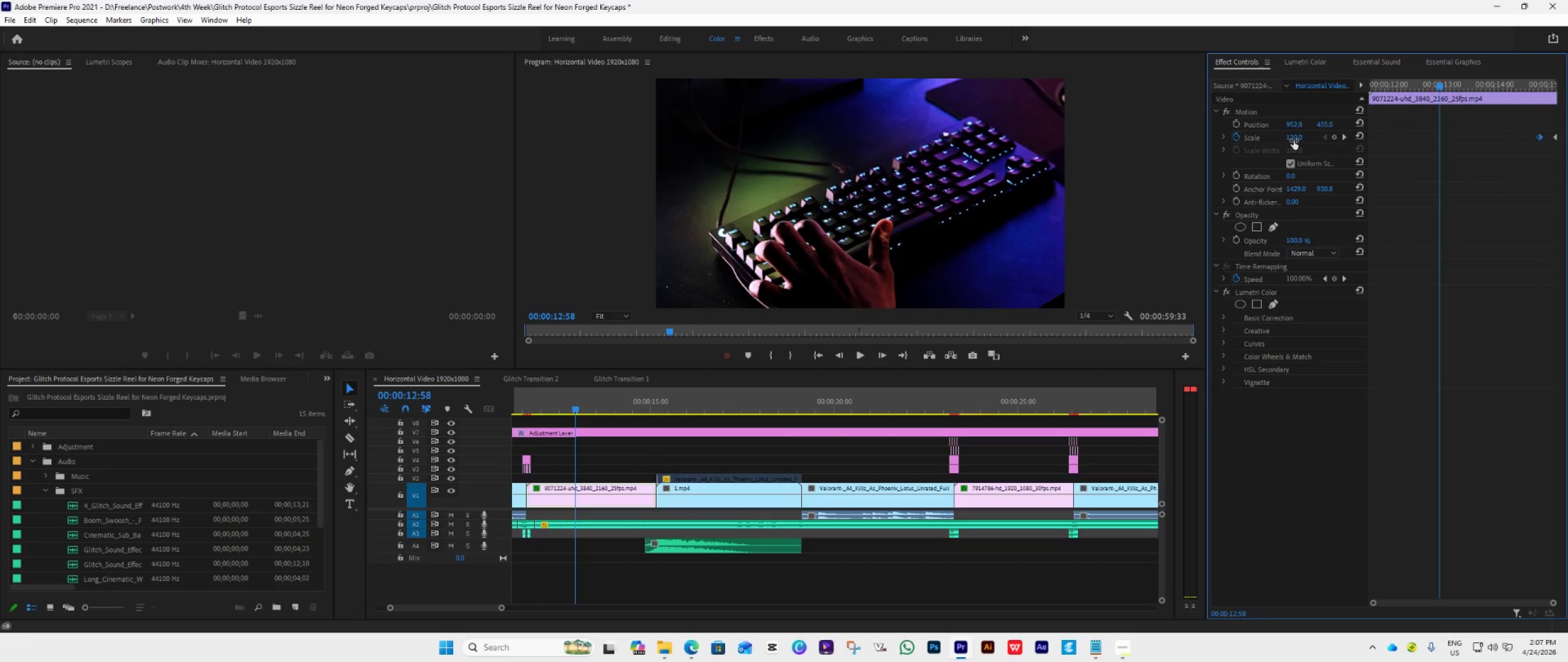 
left_click([1294, 140])
 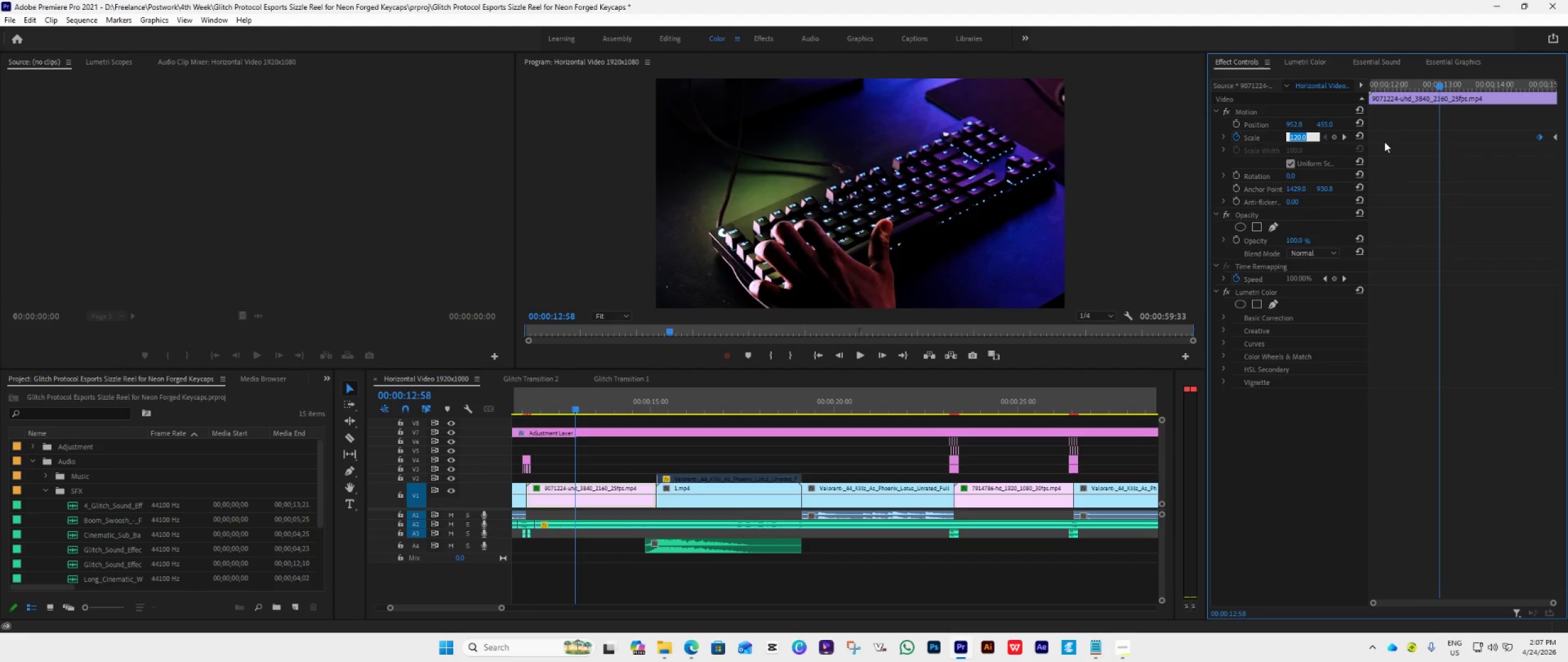 
left_click([1362, 134])
 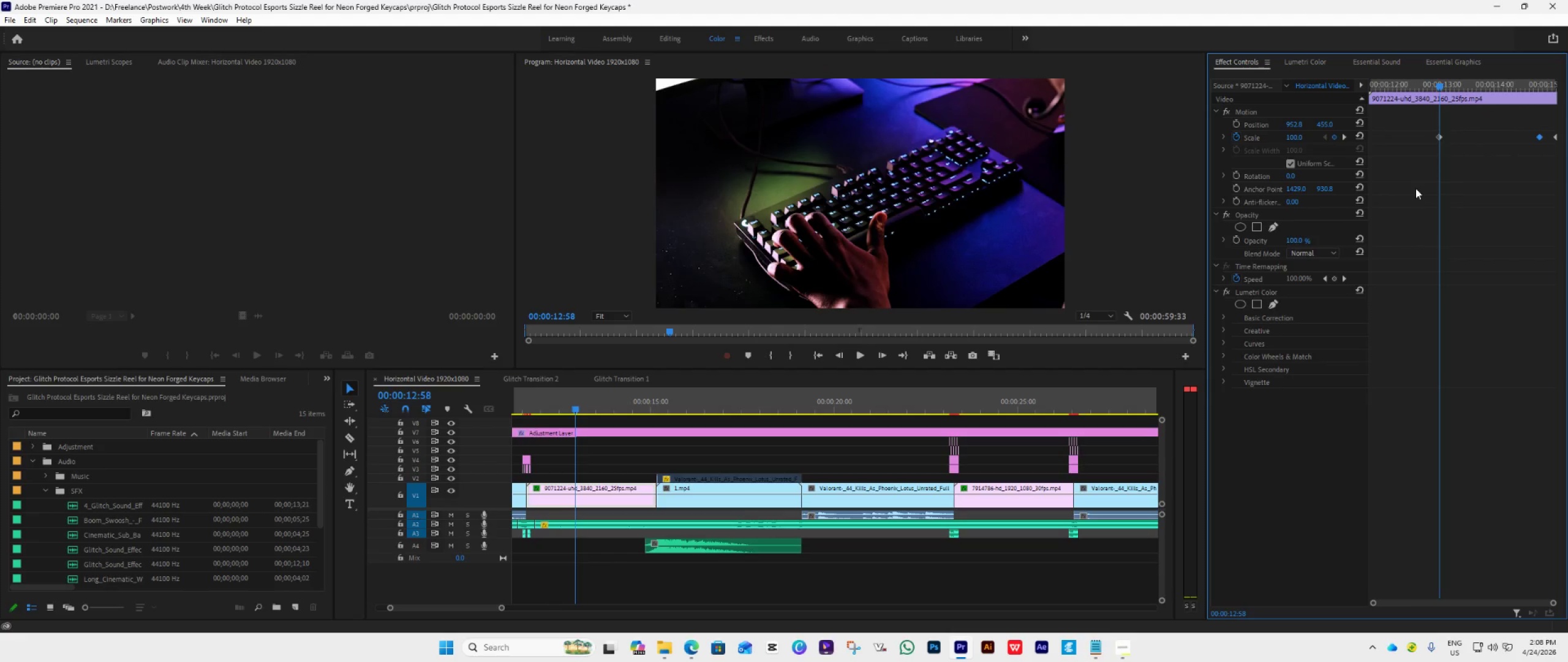 
key(Space)
 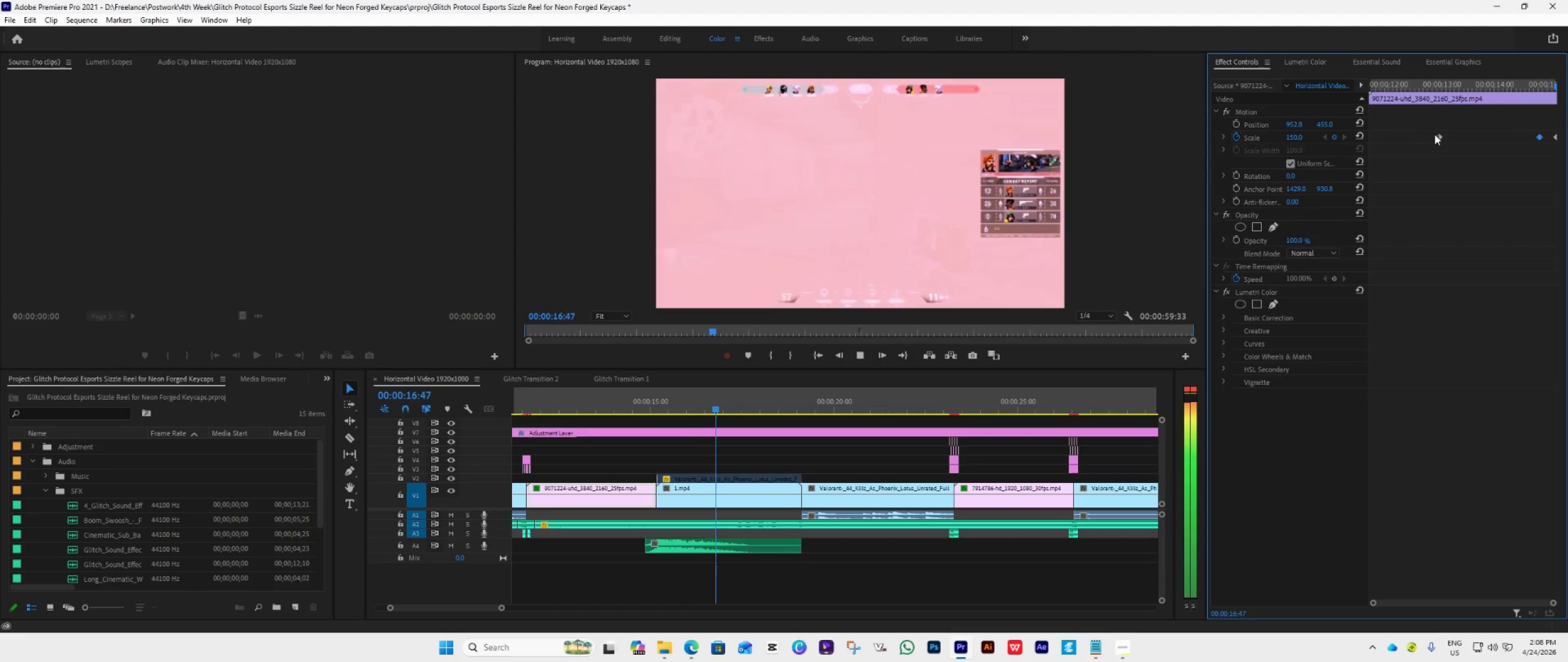 
wait(5.44)
 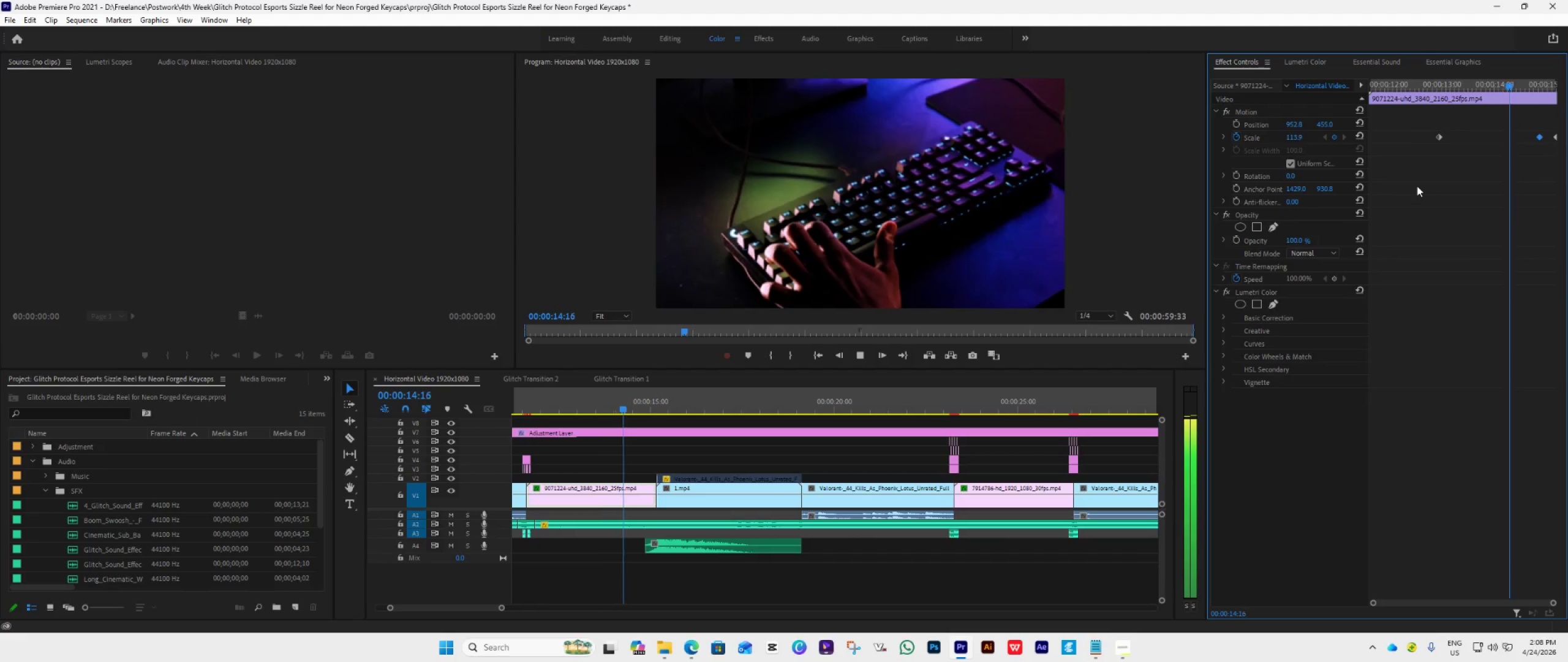 
scroll: coordinate [896, 496], scroll_direction: down, amount: 6.0
 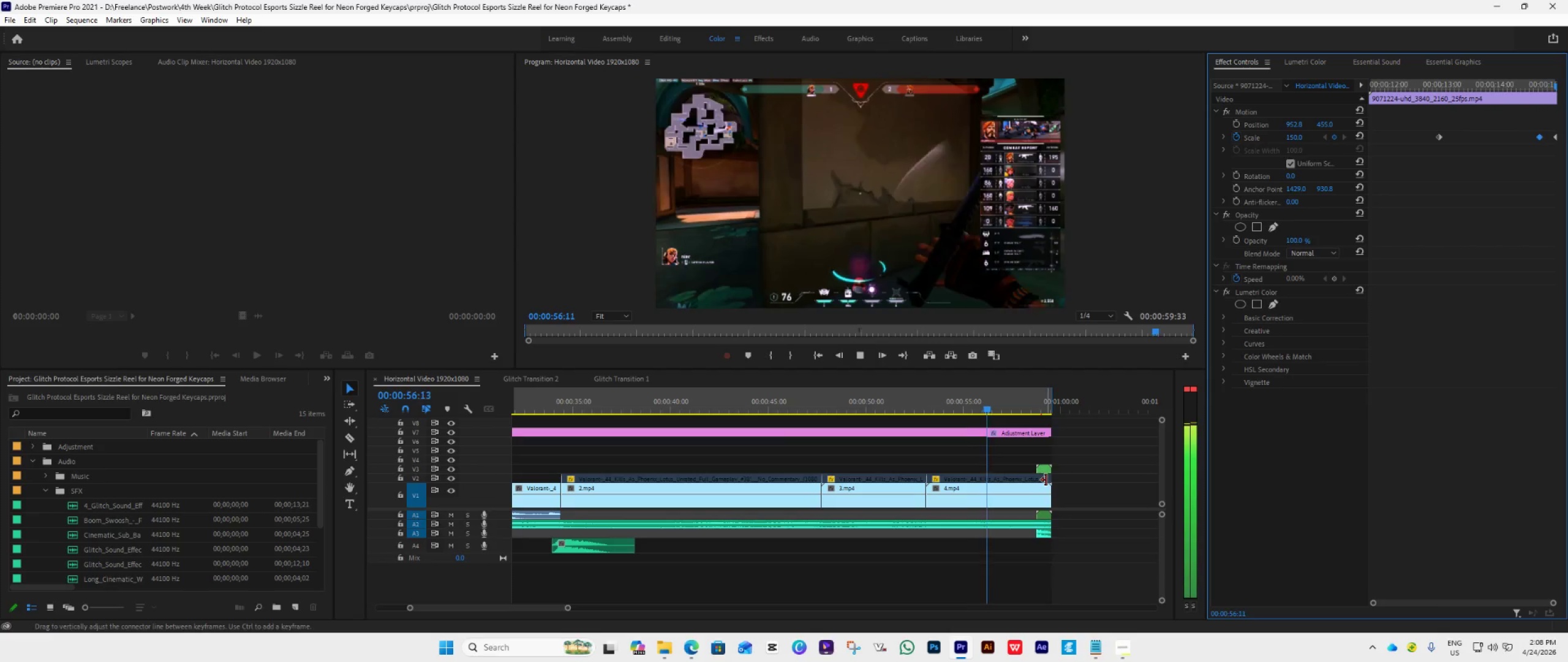 
hold_key(key=AltLeft, duration=0.52)
 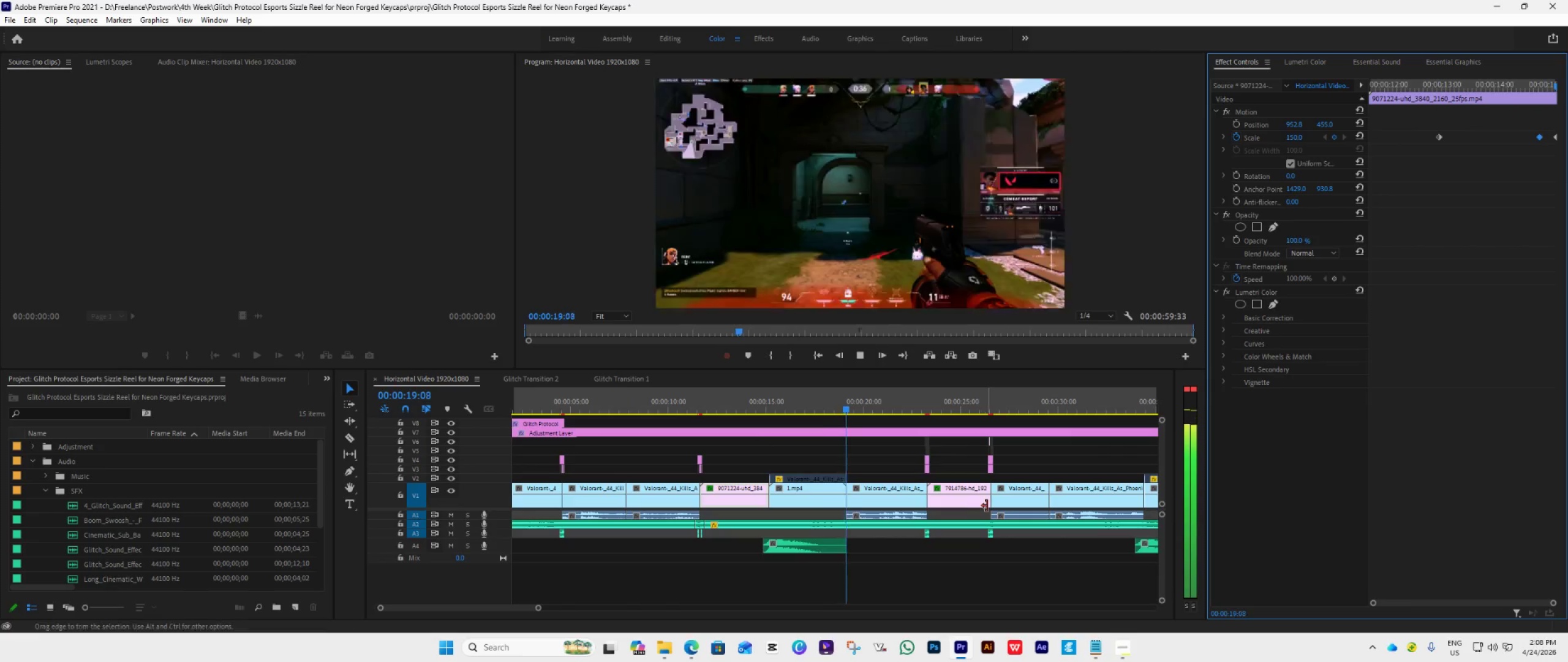 
wait(42.67)
 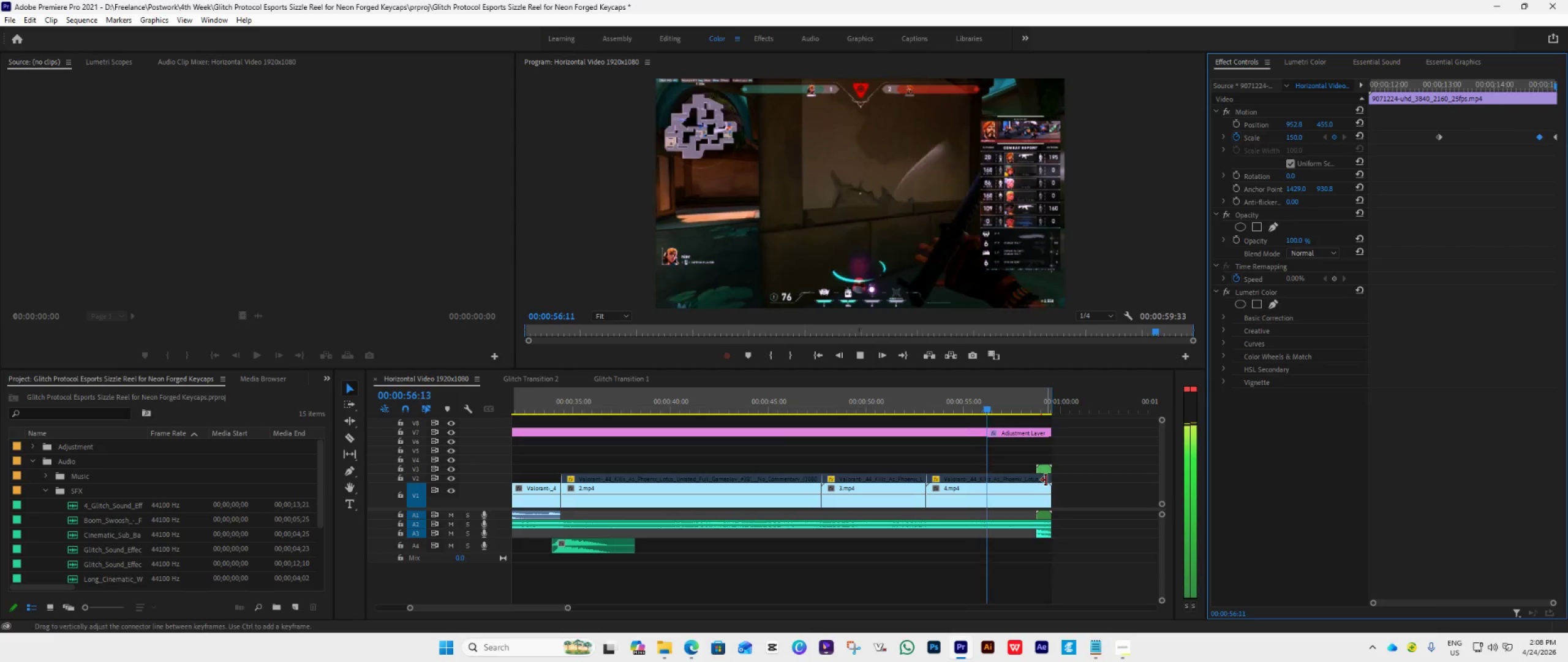 
left_click([775, 496])
 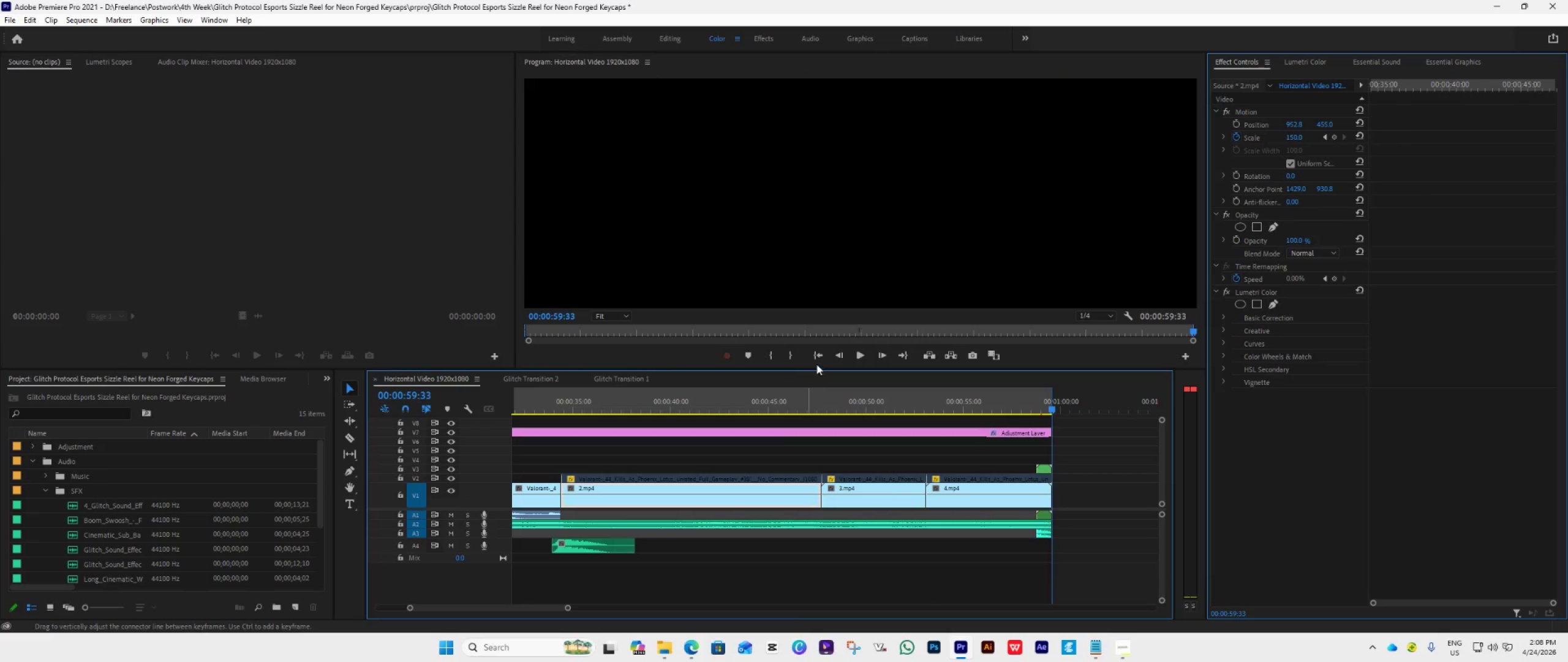 
left_click([817, 359])
 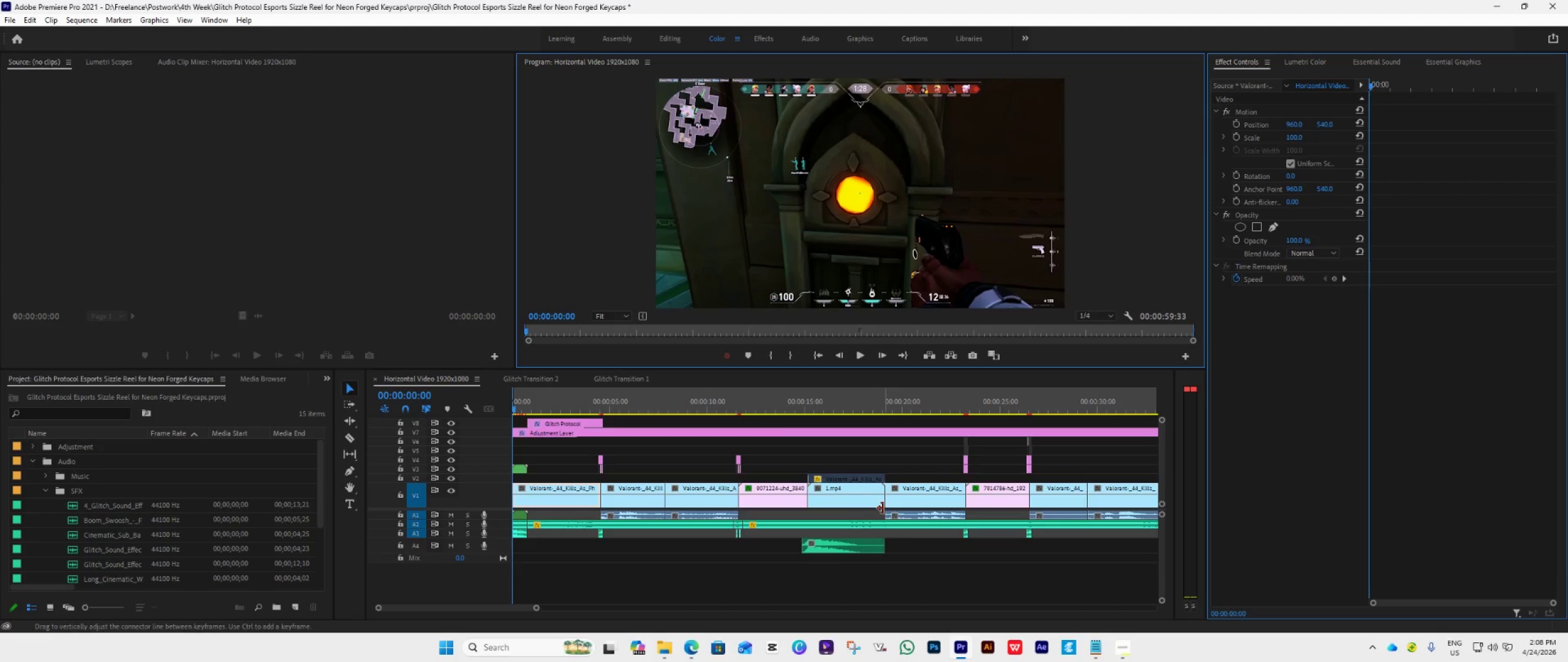 
scroll: coordinate [883, 525], scroll_direction: down, amount: 9.0
 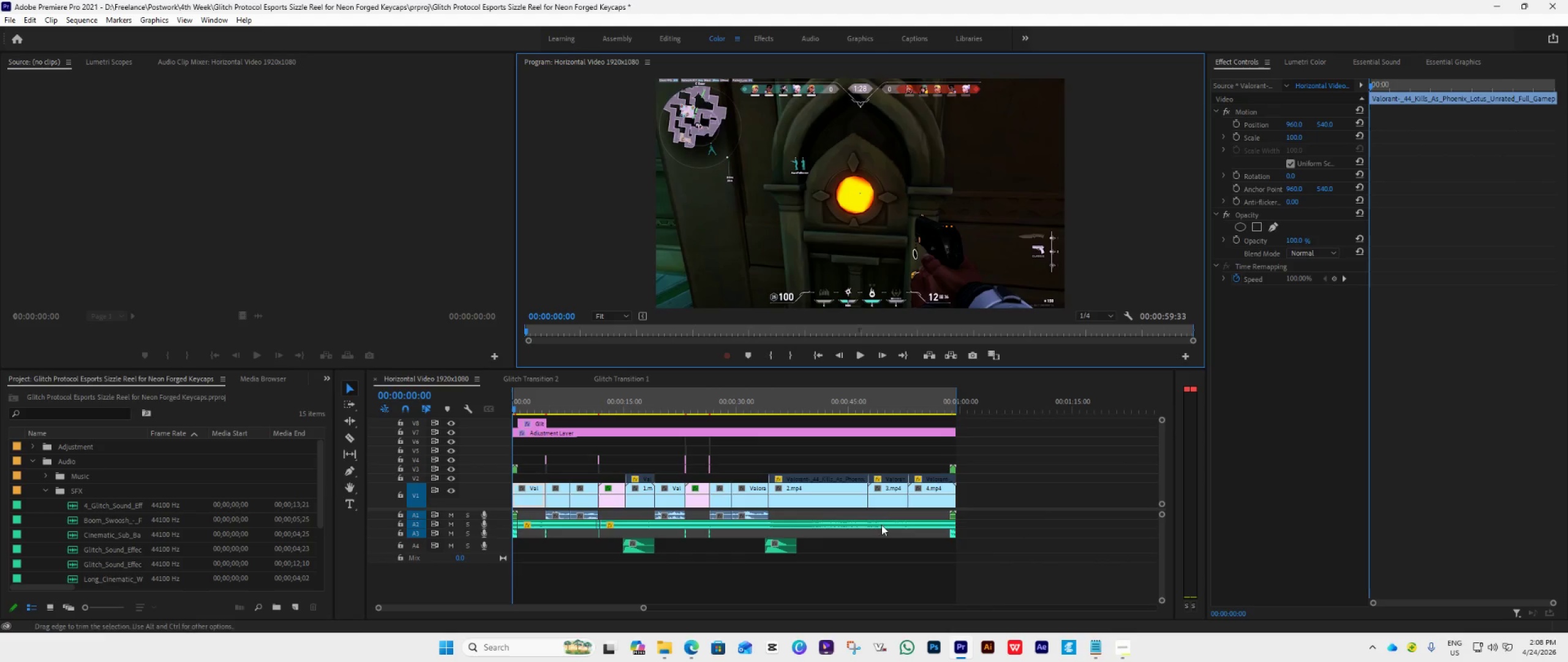 
hold_key(key=AltLeft, duration=0.56)
 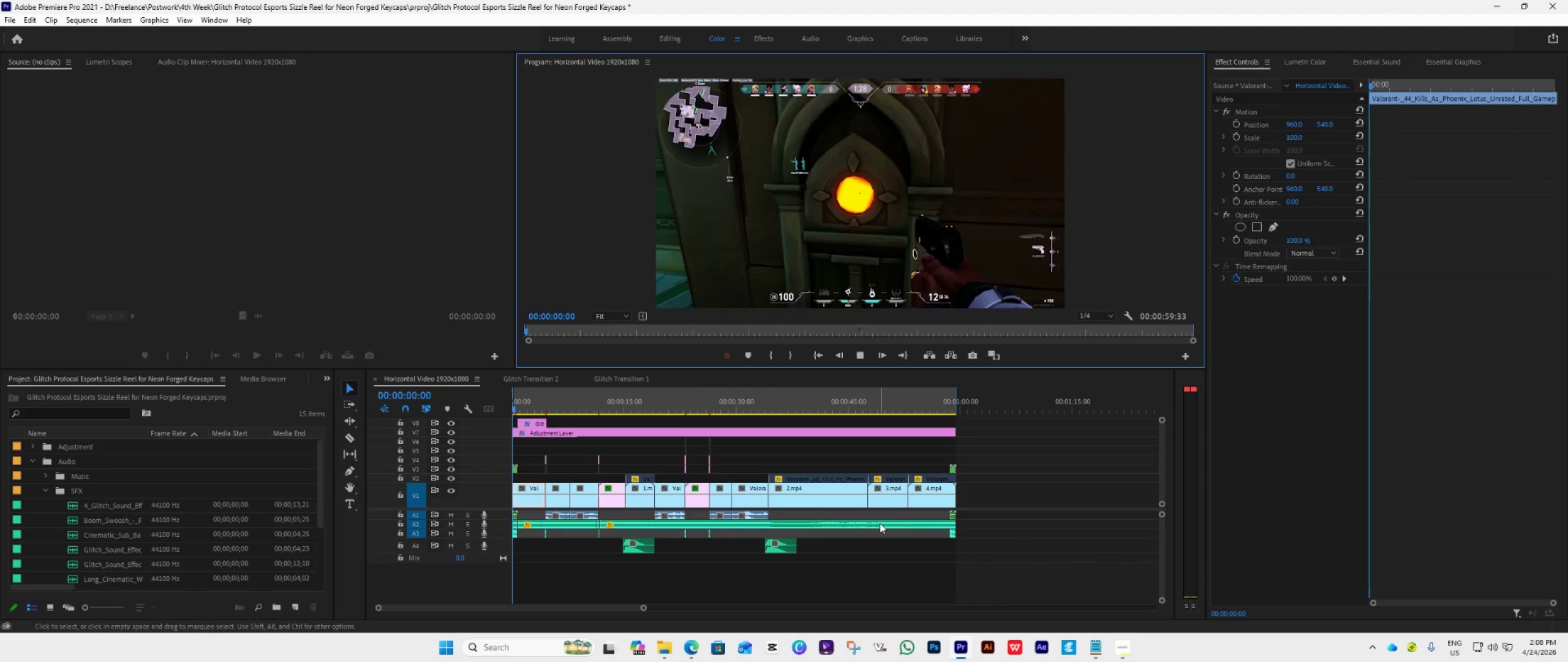 
key(Space)
 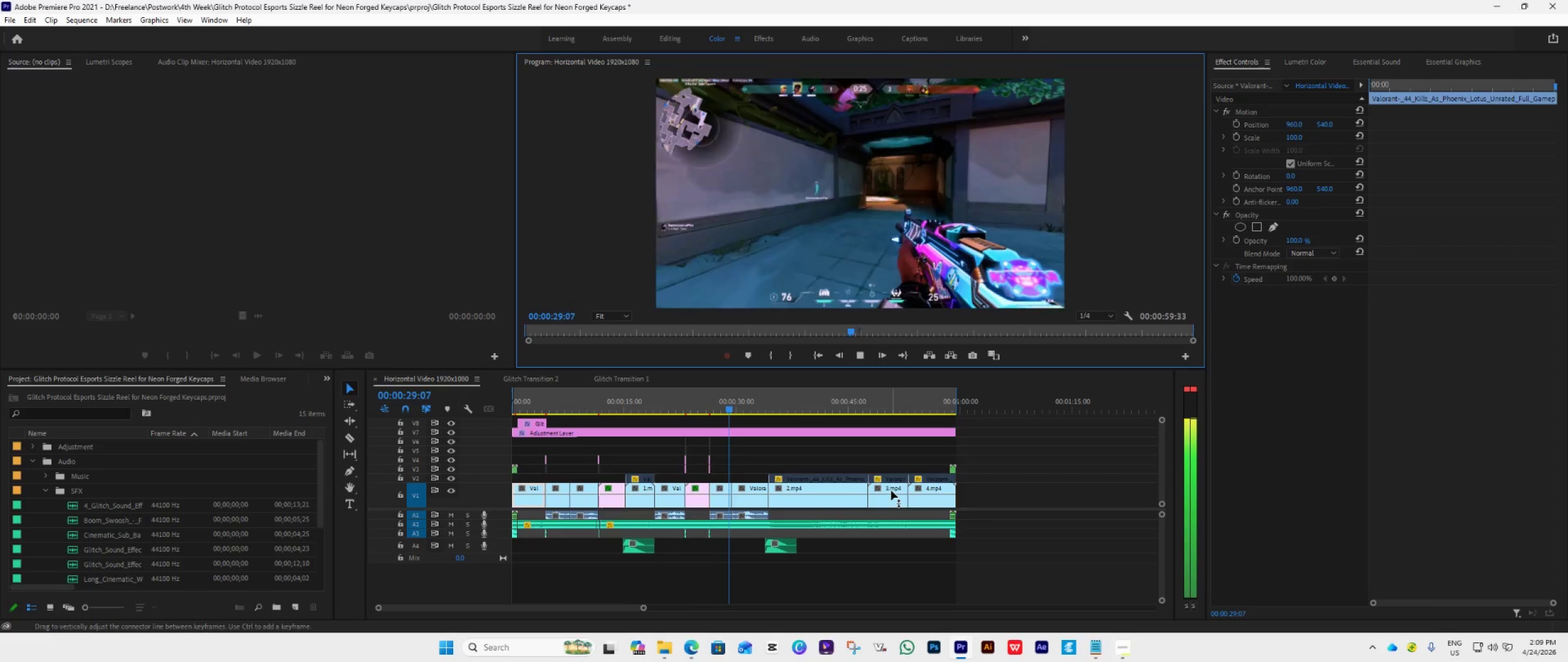 
wait(34.28)
 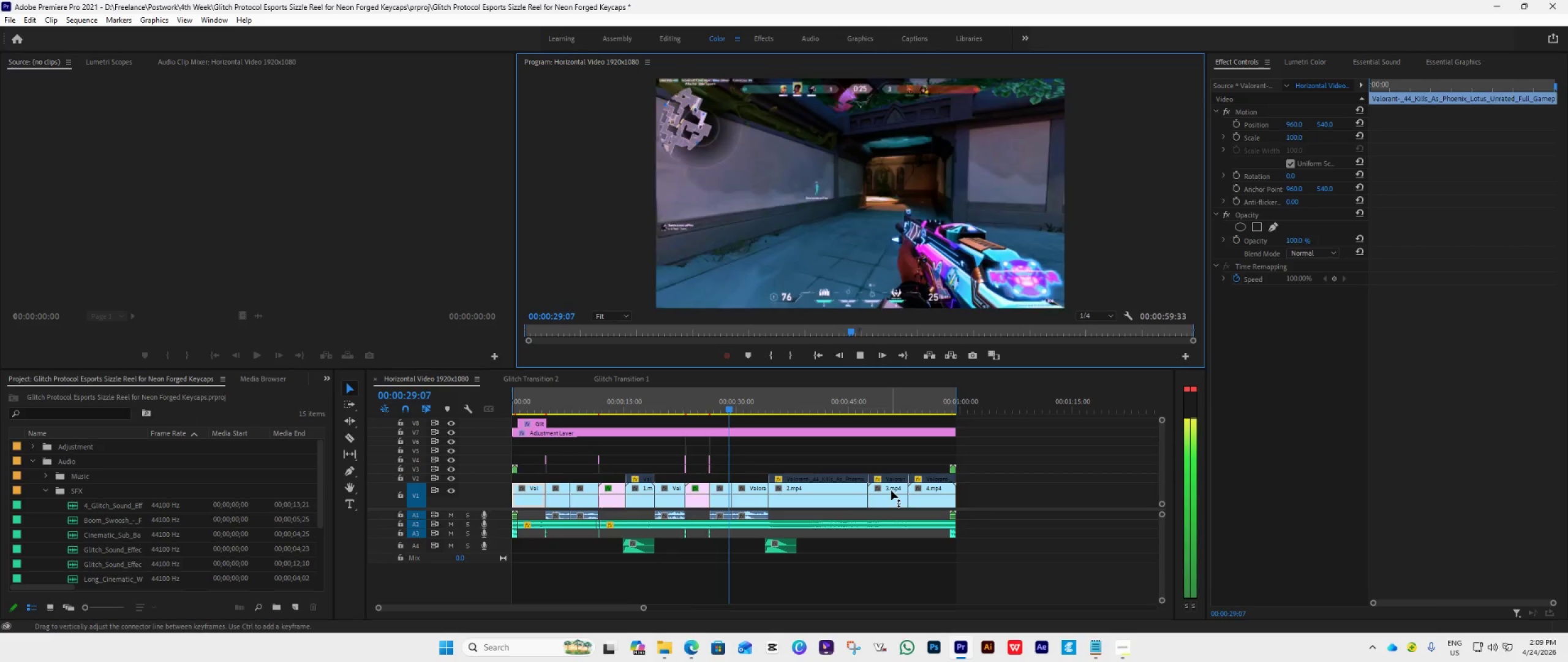 
key(Space)
 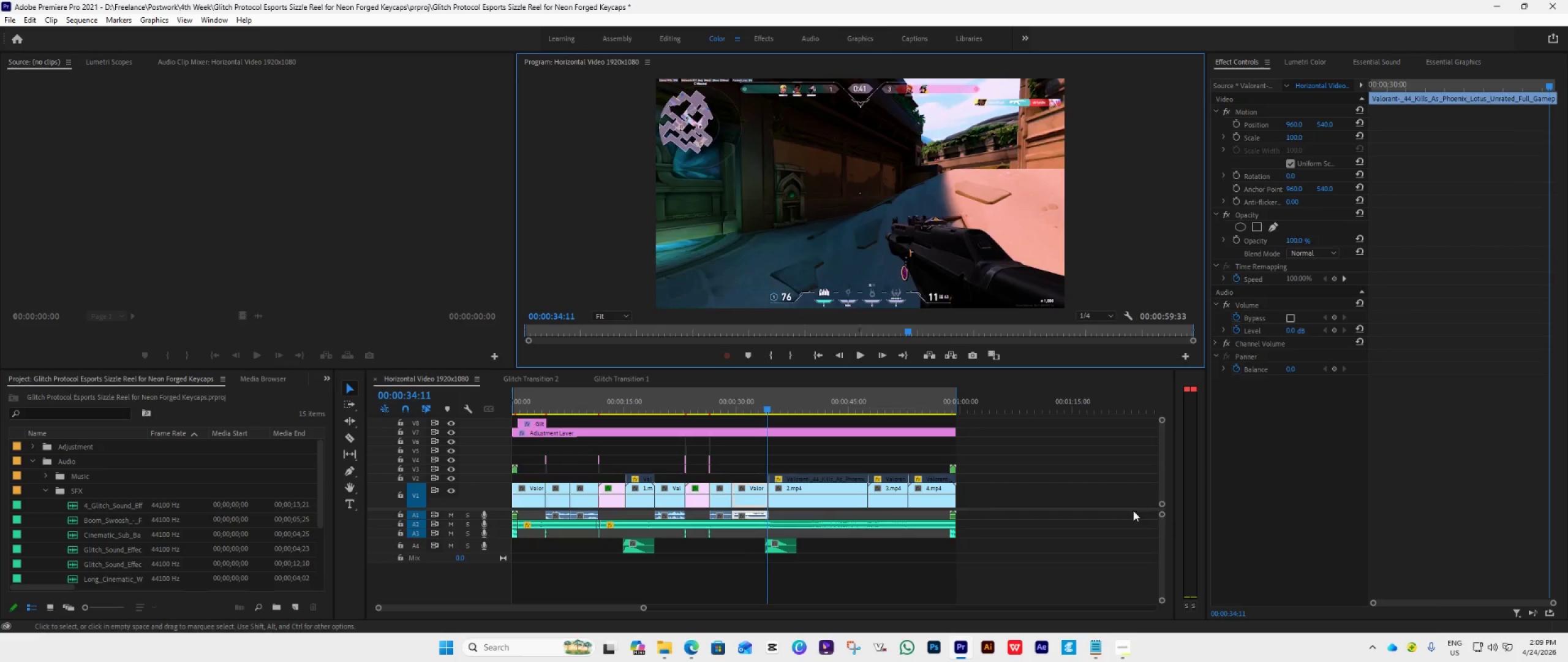 
left_click([1048, 479])
 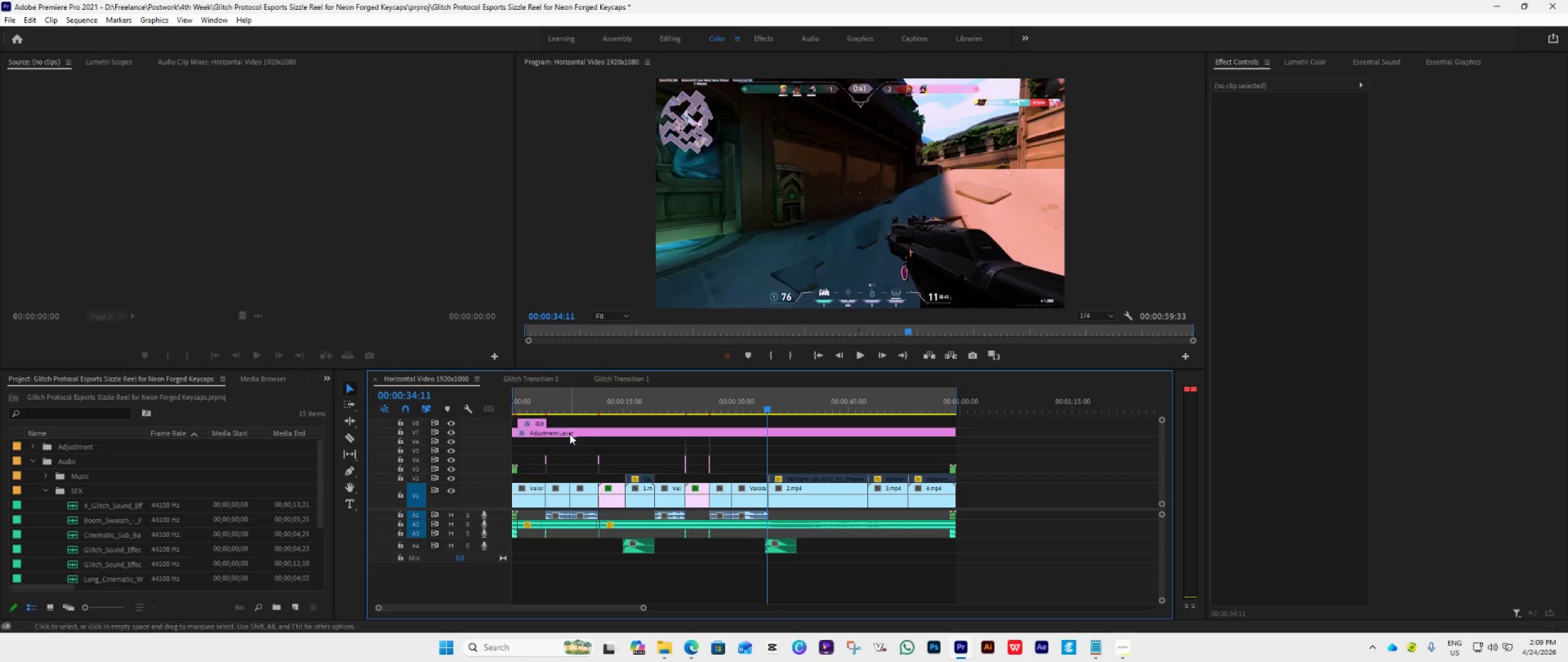 
left_click([535, 423])
 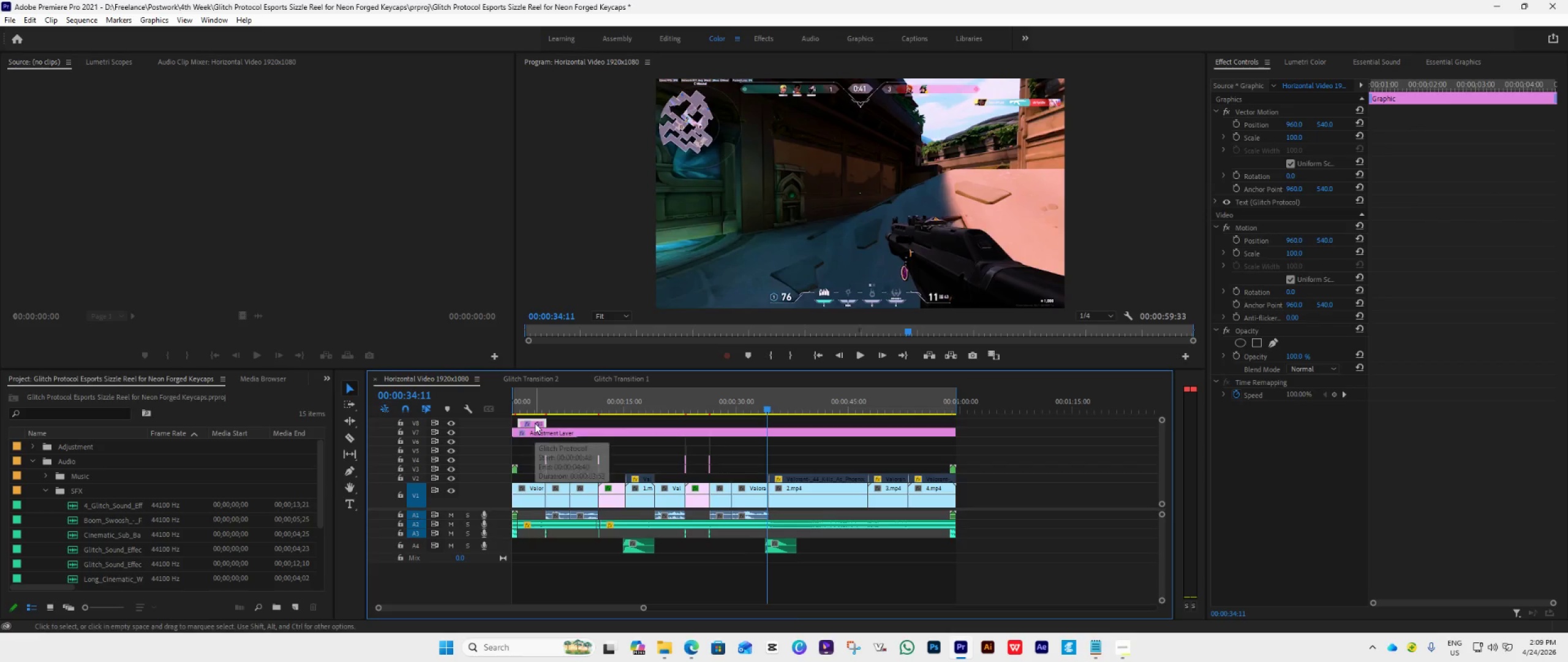 
hold_key(key=AltLeft, duration=3.05)
left_click_drag(start_coordinate=[535, 423], to_coordinate=[570, 426])
 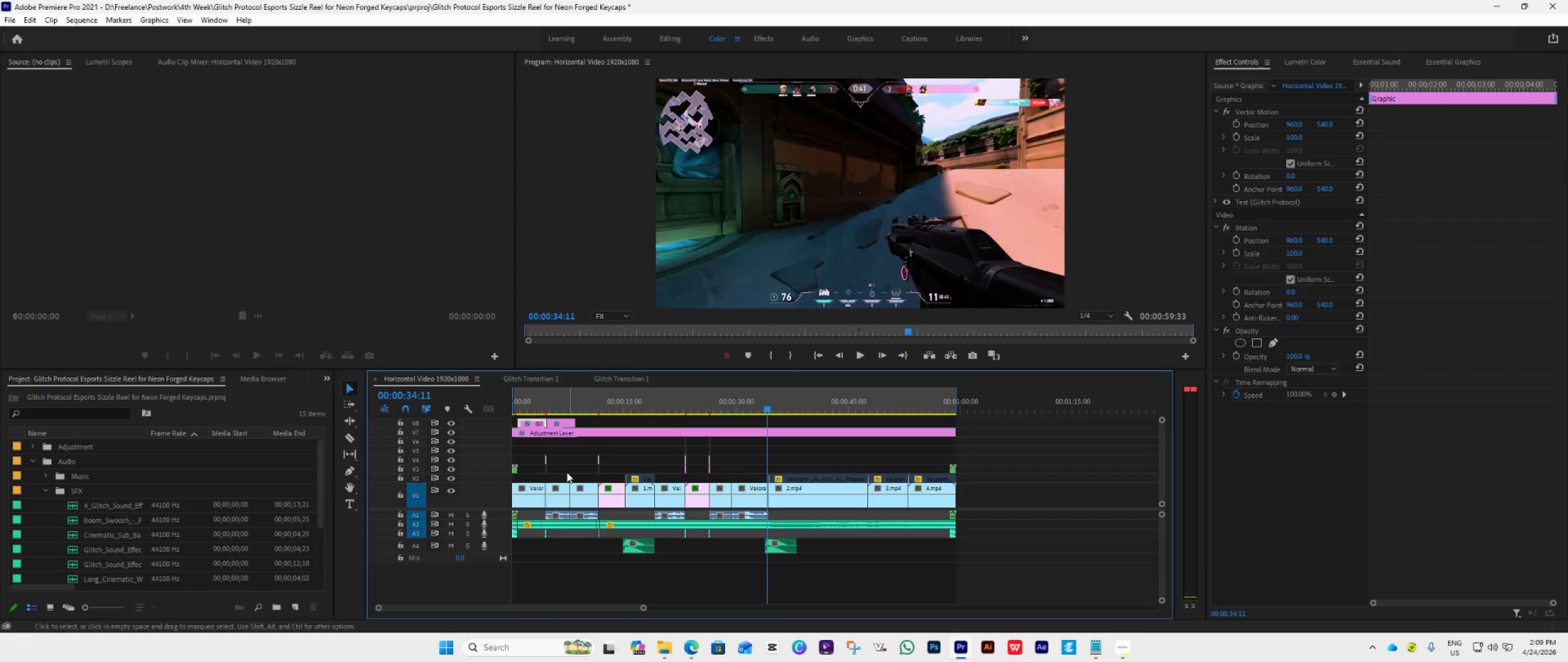 
scroll: coordinate [560, 467], scroll_direction: up, amount: 16.0
 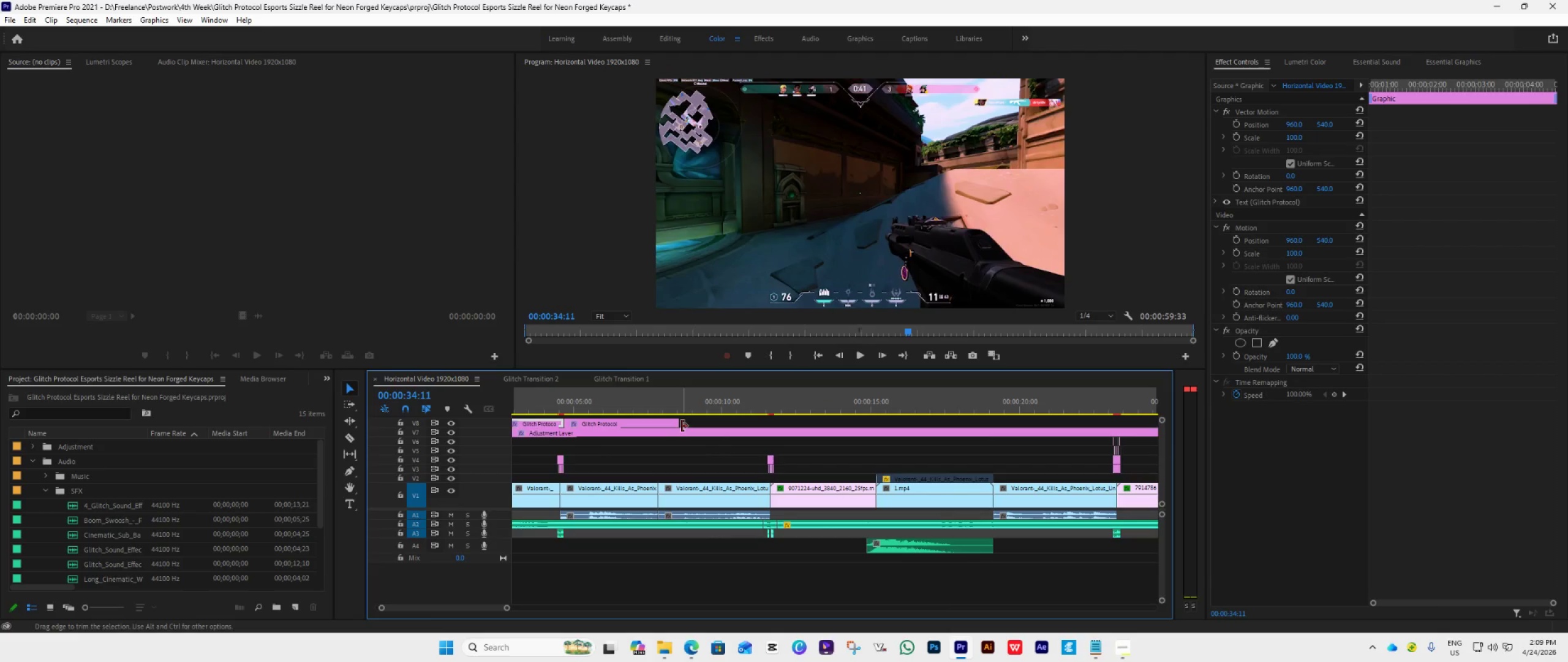 
hold_key(key=AltLeft, duration=0.59)
 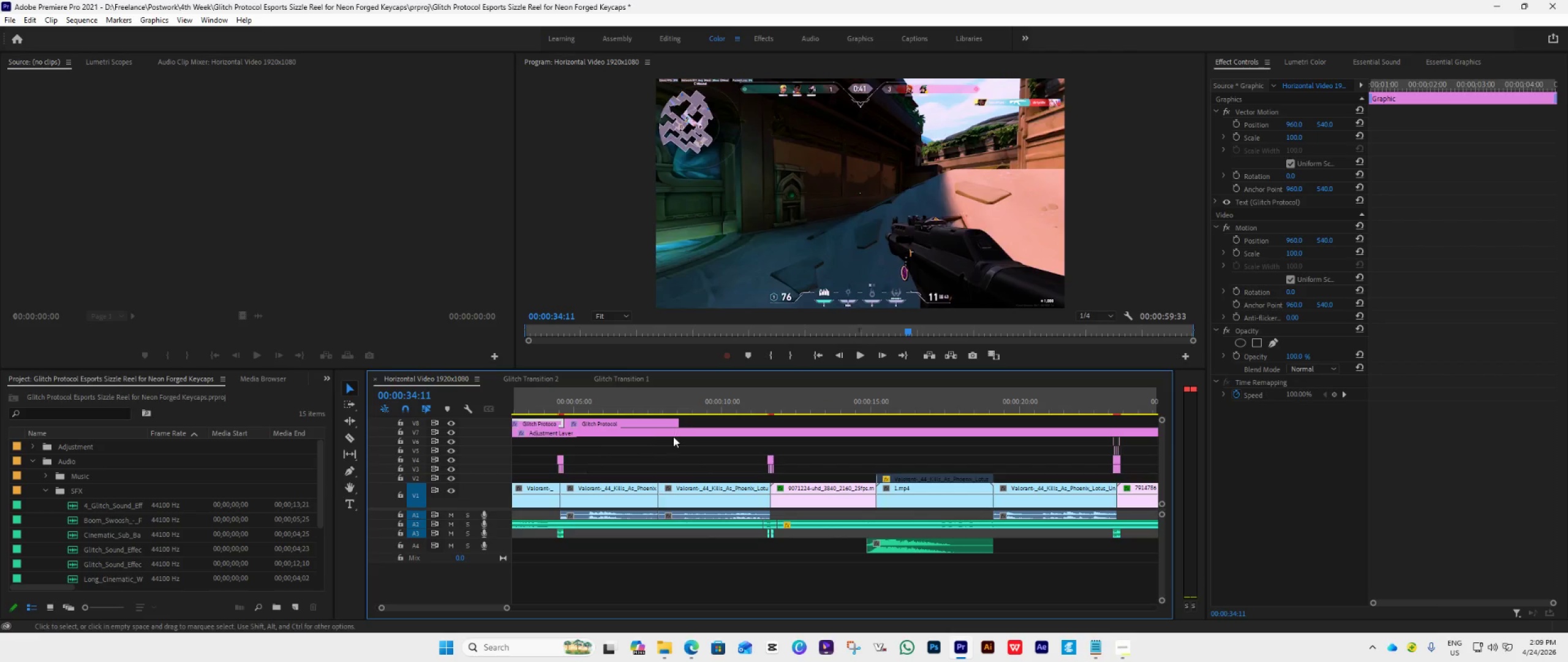 
left_click_drag(start_coordinate=[682, 425], to_coordinate=[656, 463])
 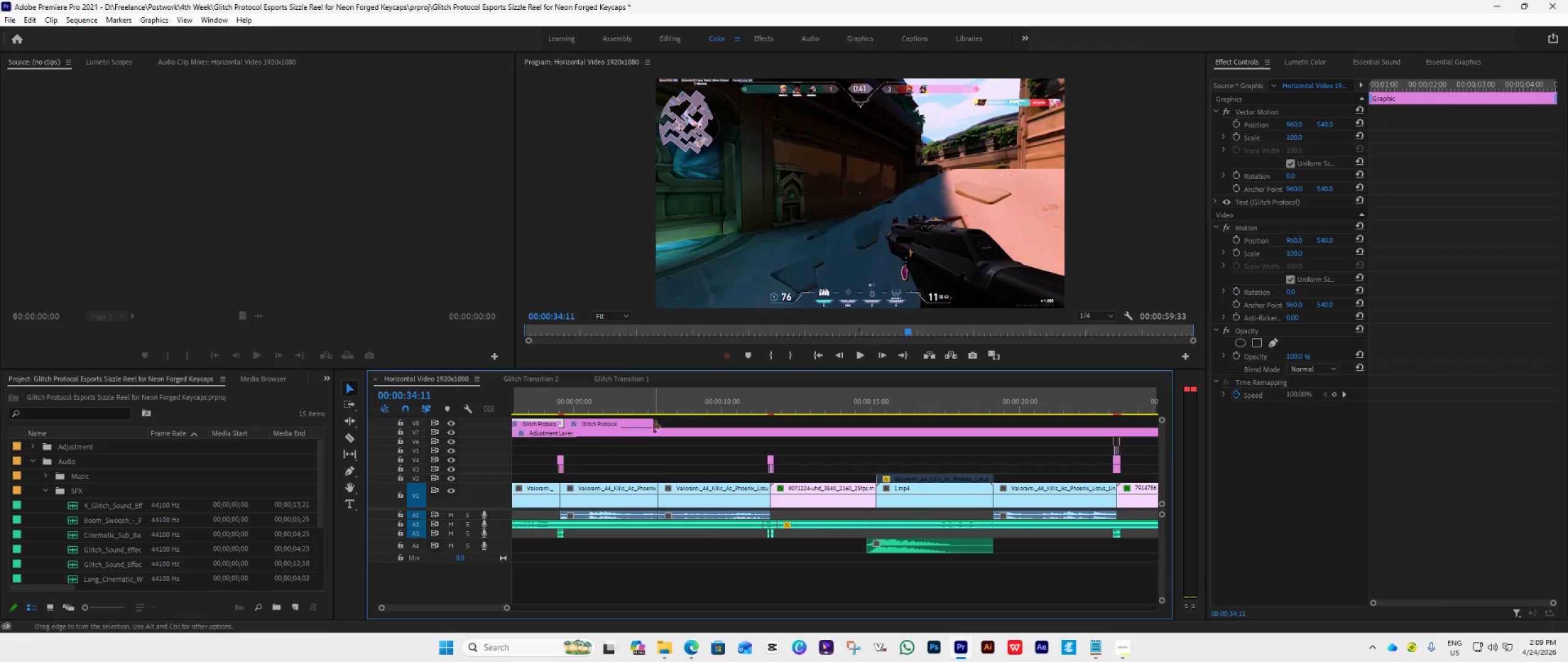 
left_click_drag(start_coordinate=[652, 425], to_coordinate=[660, 432])
 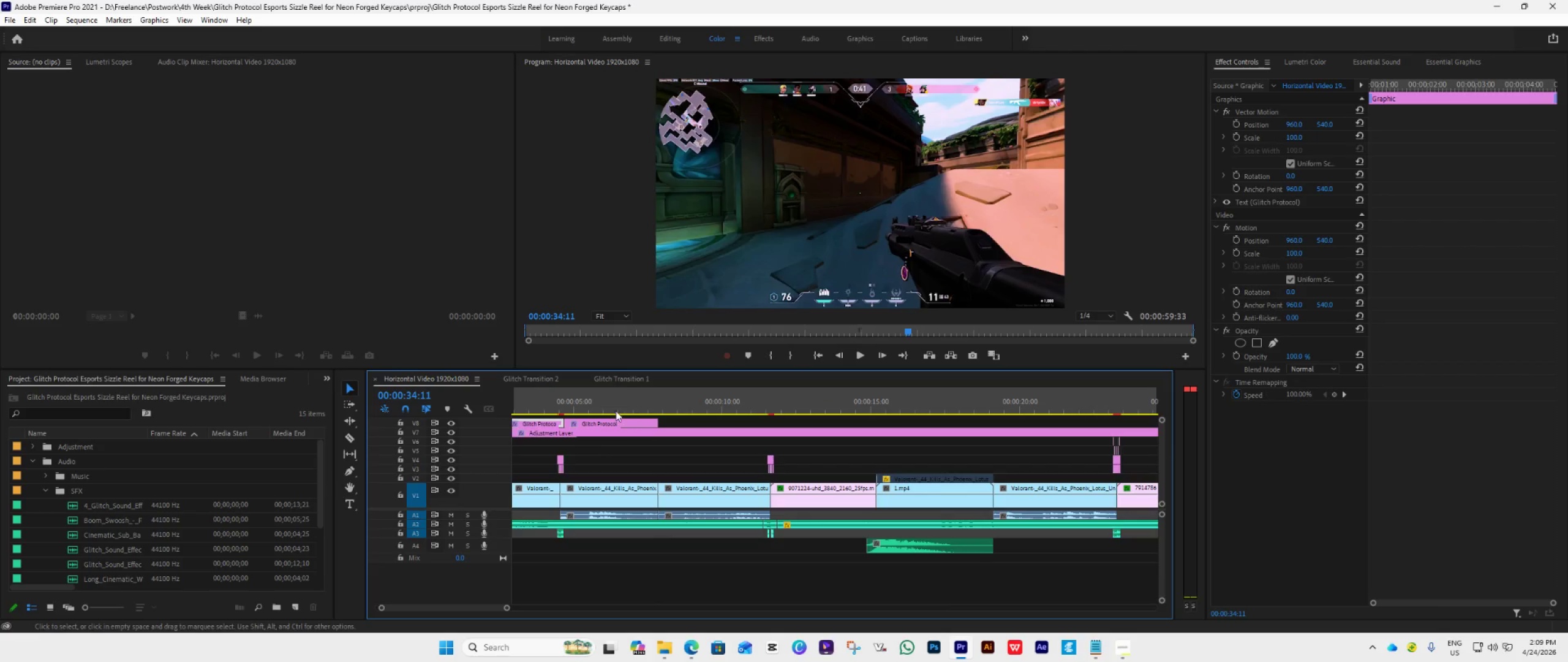 
left_click([605, 407])
 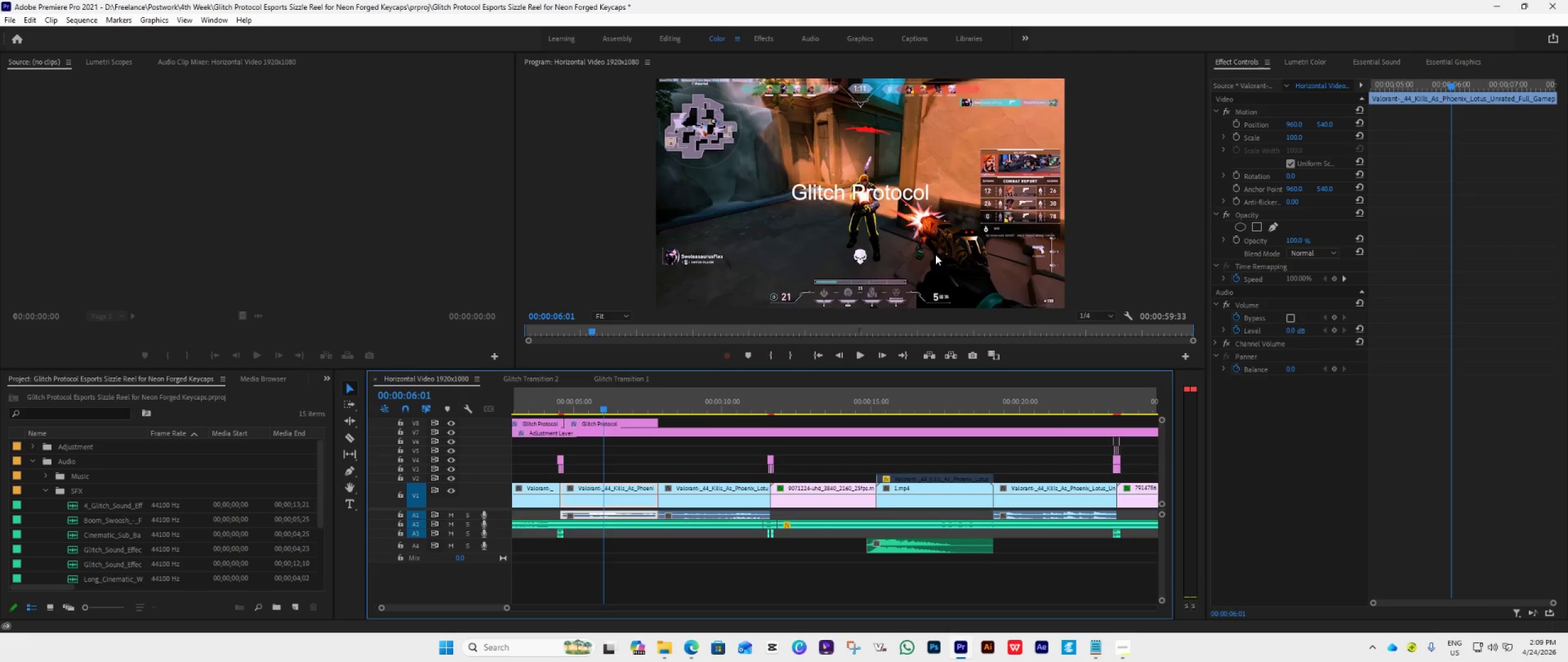 
left_click([894, 193])
 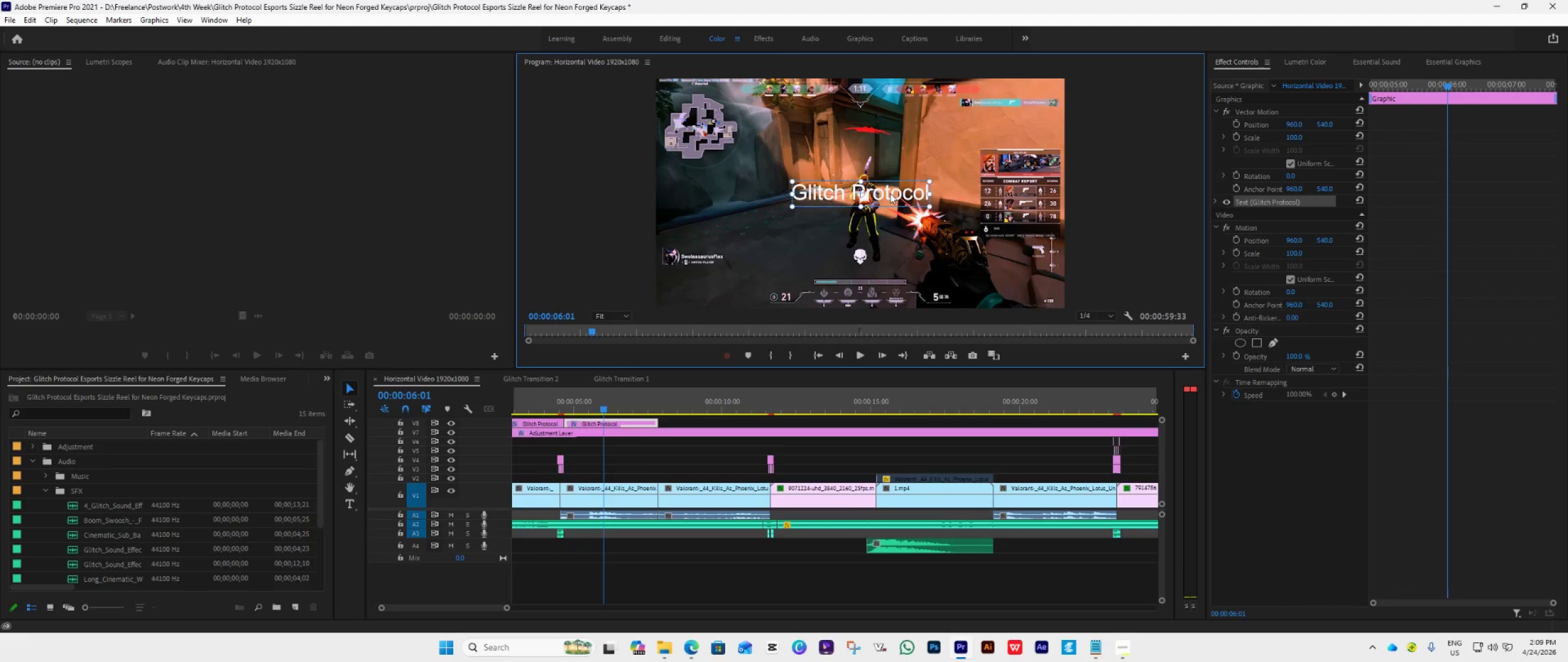 
left_click_drag(start_coordinate=[890, 193], to_coordinate=[896, 256])
 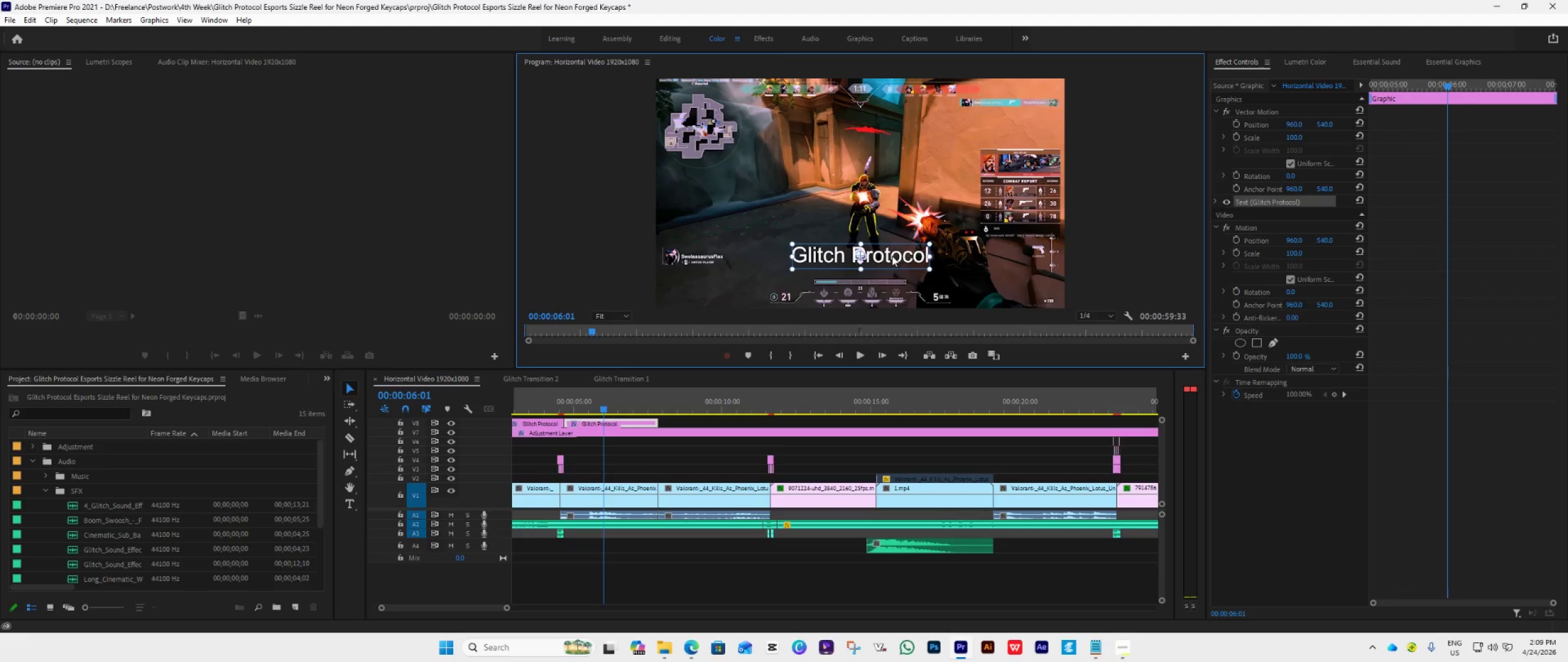 
hold_key(key=ShiftLeft, duration=5.14)
 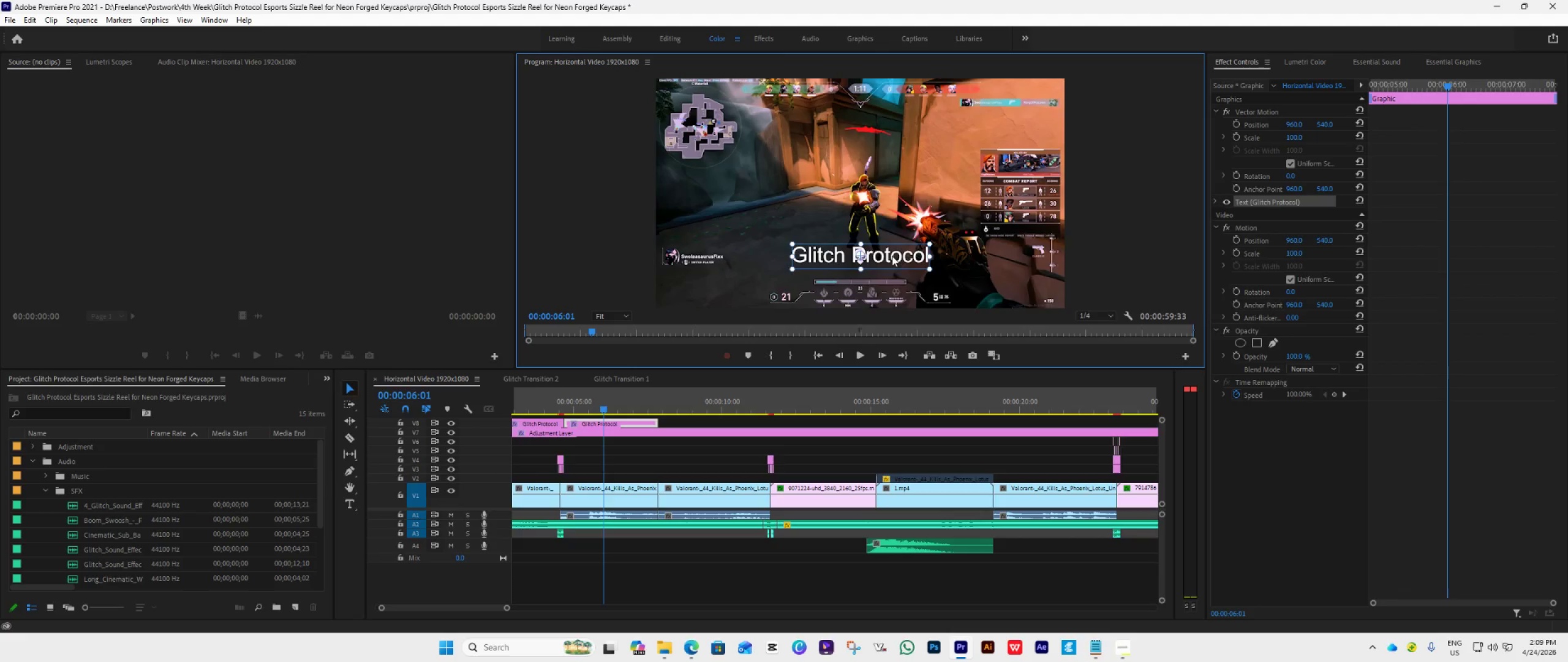 
double_click([892, 256])
 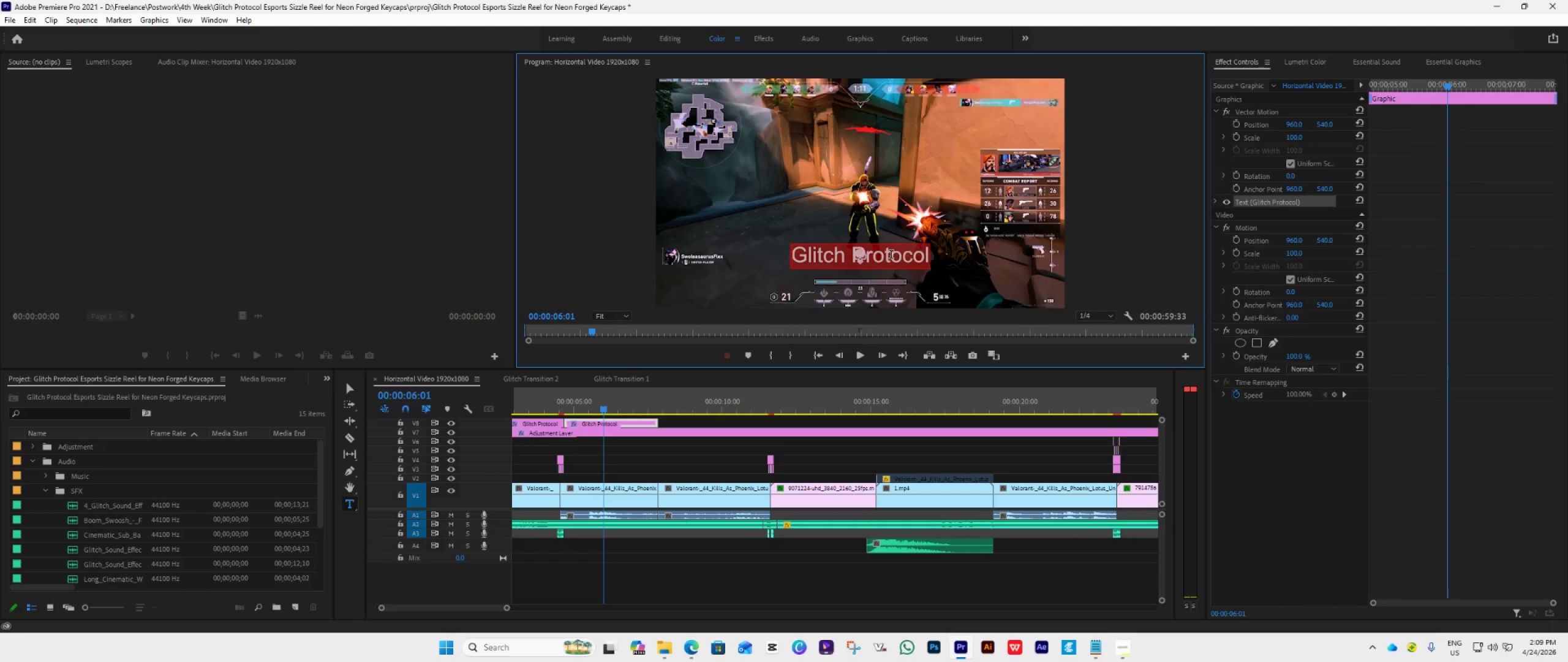 
hold_key(key=ShiftLeft, duration=3.38)
 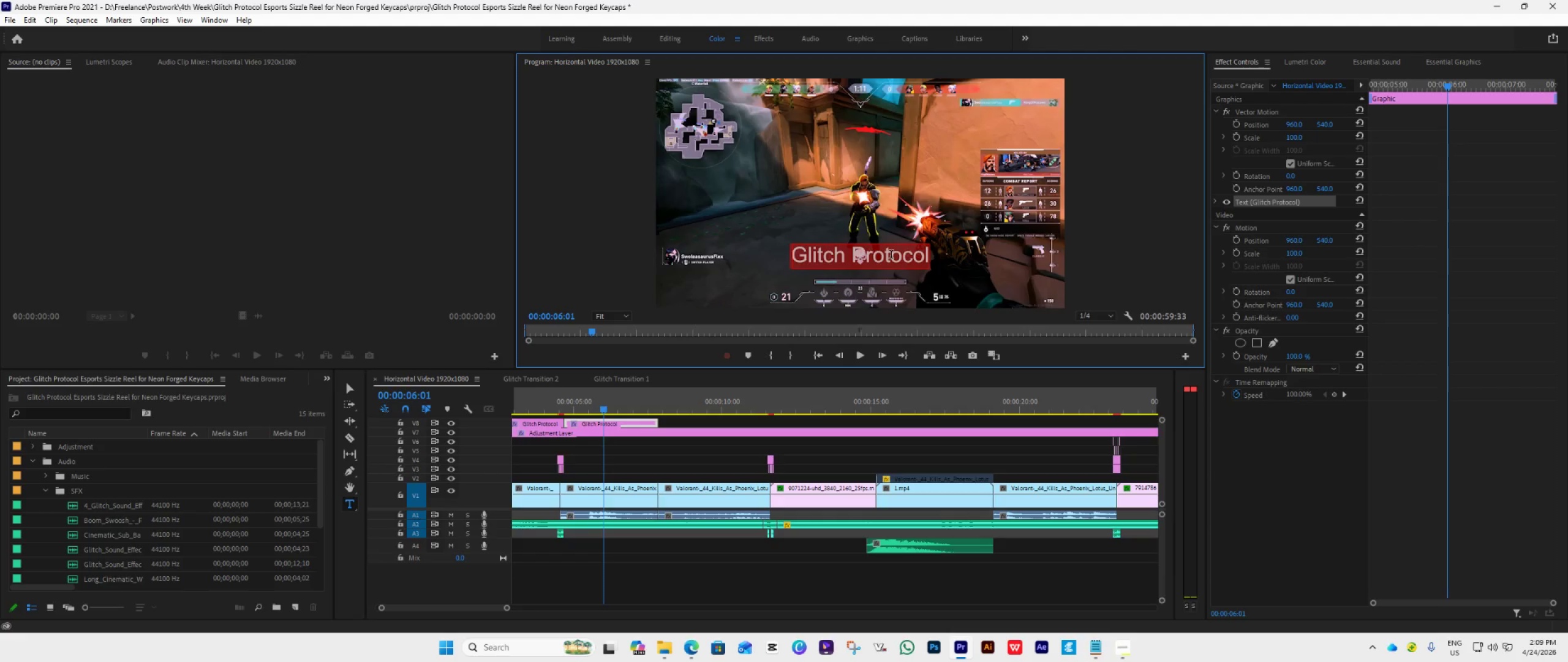 
type(Mugnus)
key(Backspace)
key(Backspace)
key(Backspace)
key(Backspace)
key(Backspace)
type(agnus )
key(Backspace)
type(Ga)
 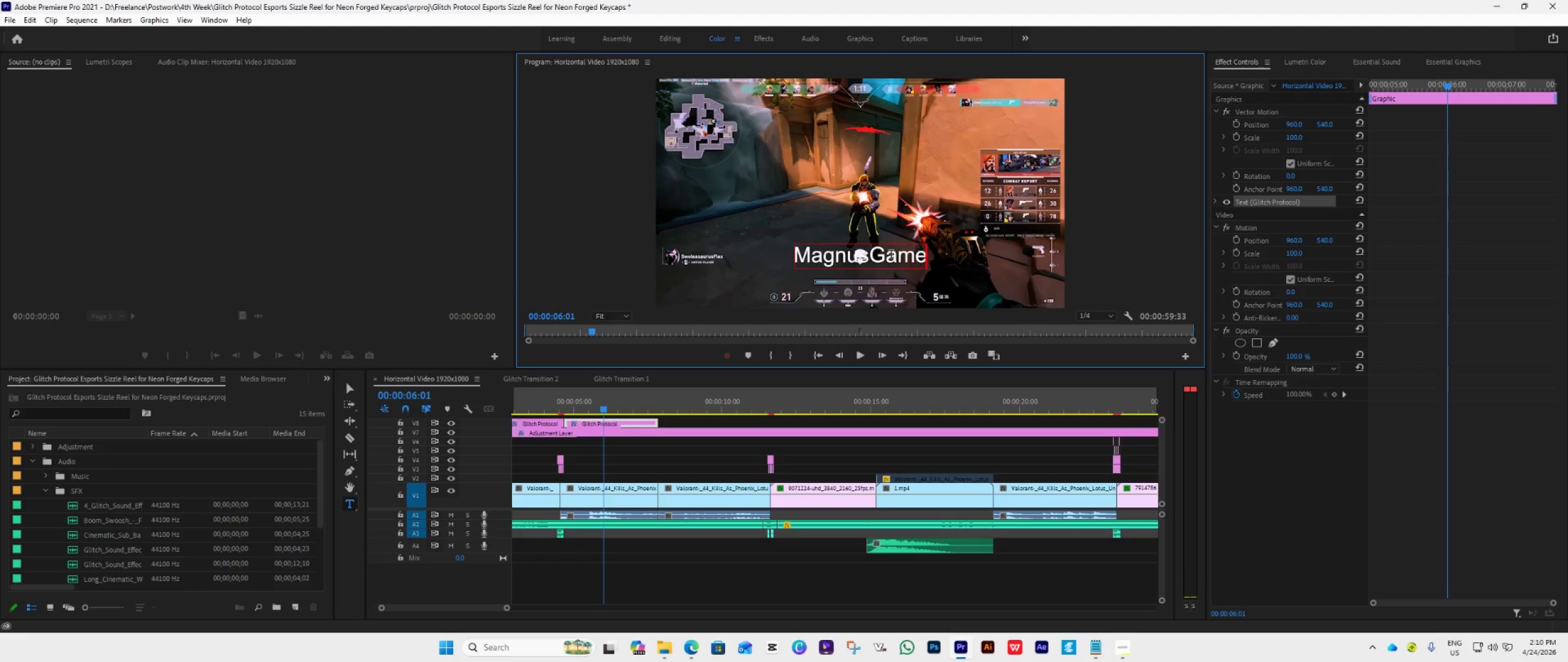 
 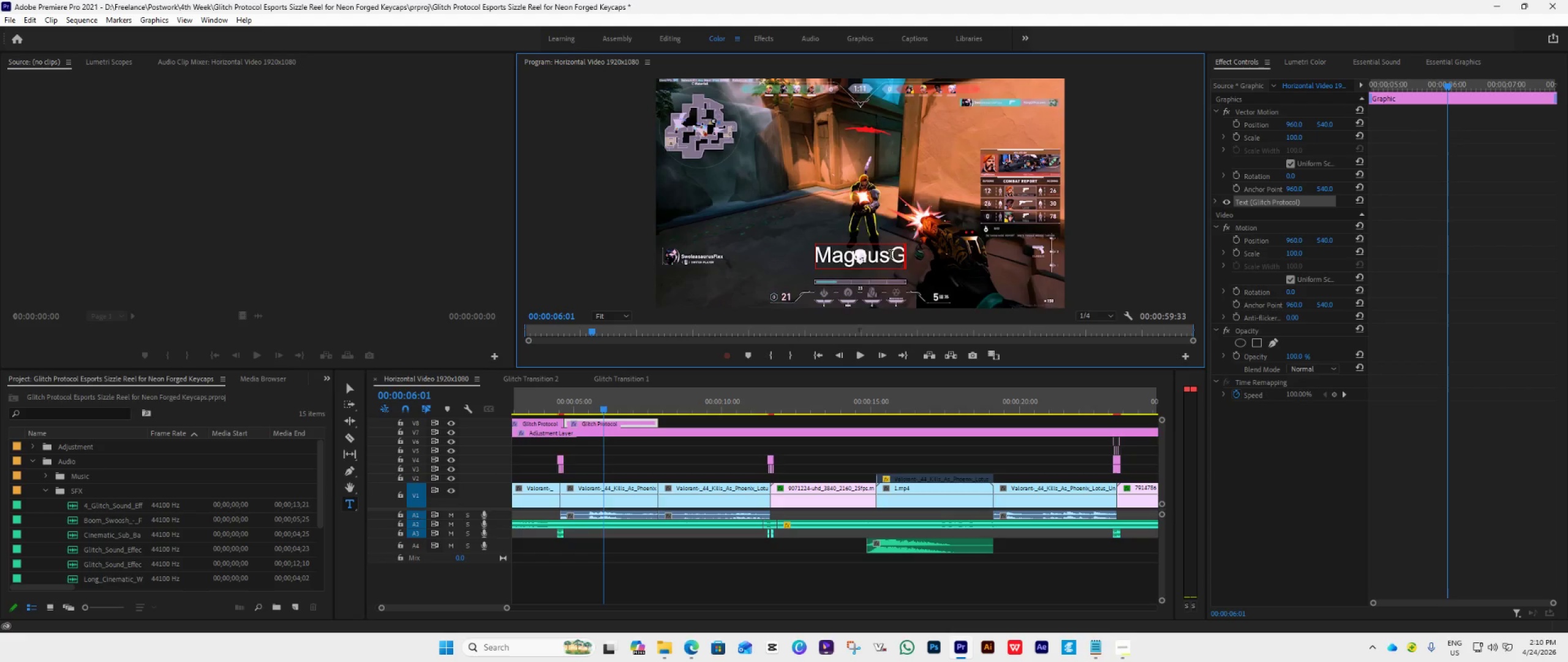 
type(mer)
 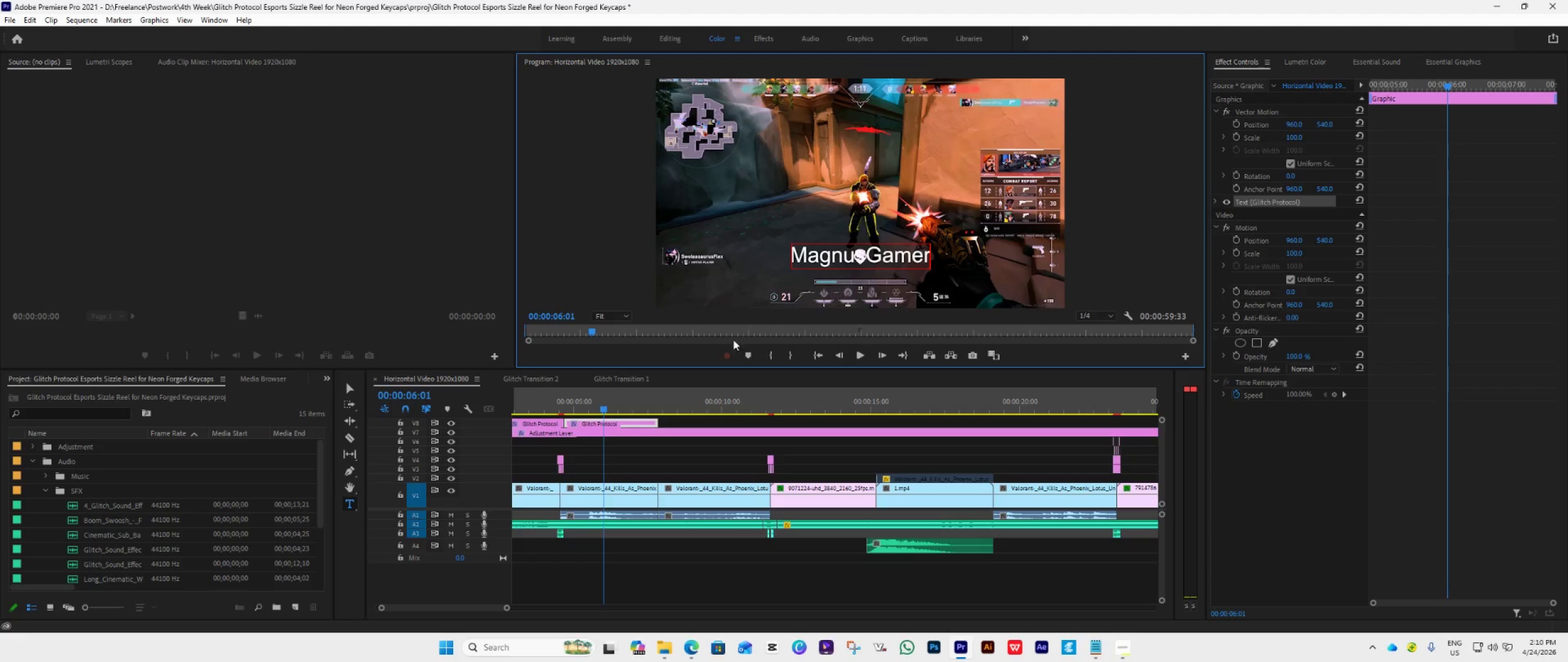 
left_click([349, 386])
 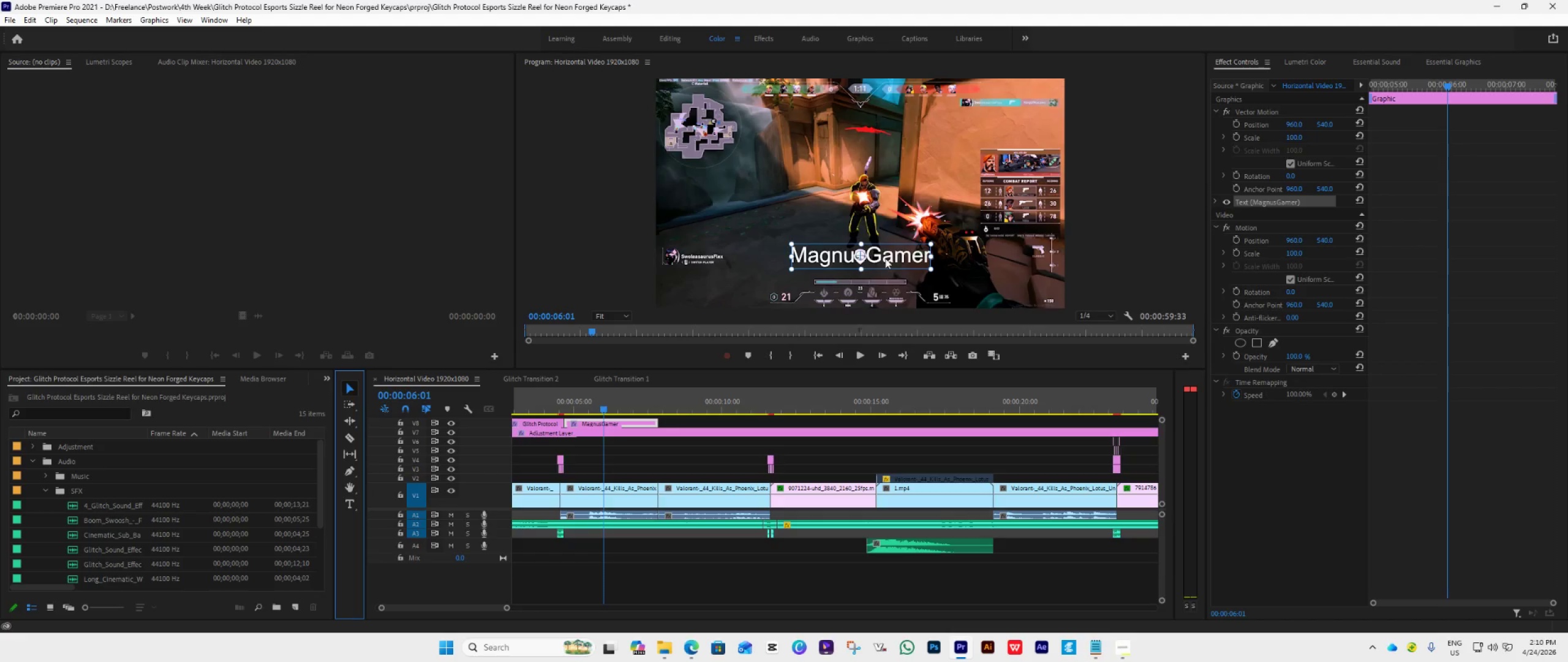 
left_click_drag(start_coordinate=[887, 257], to_coordinate=[889, 249])
 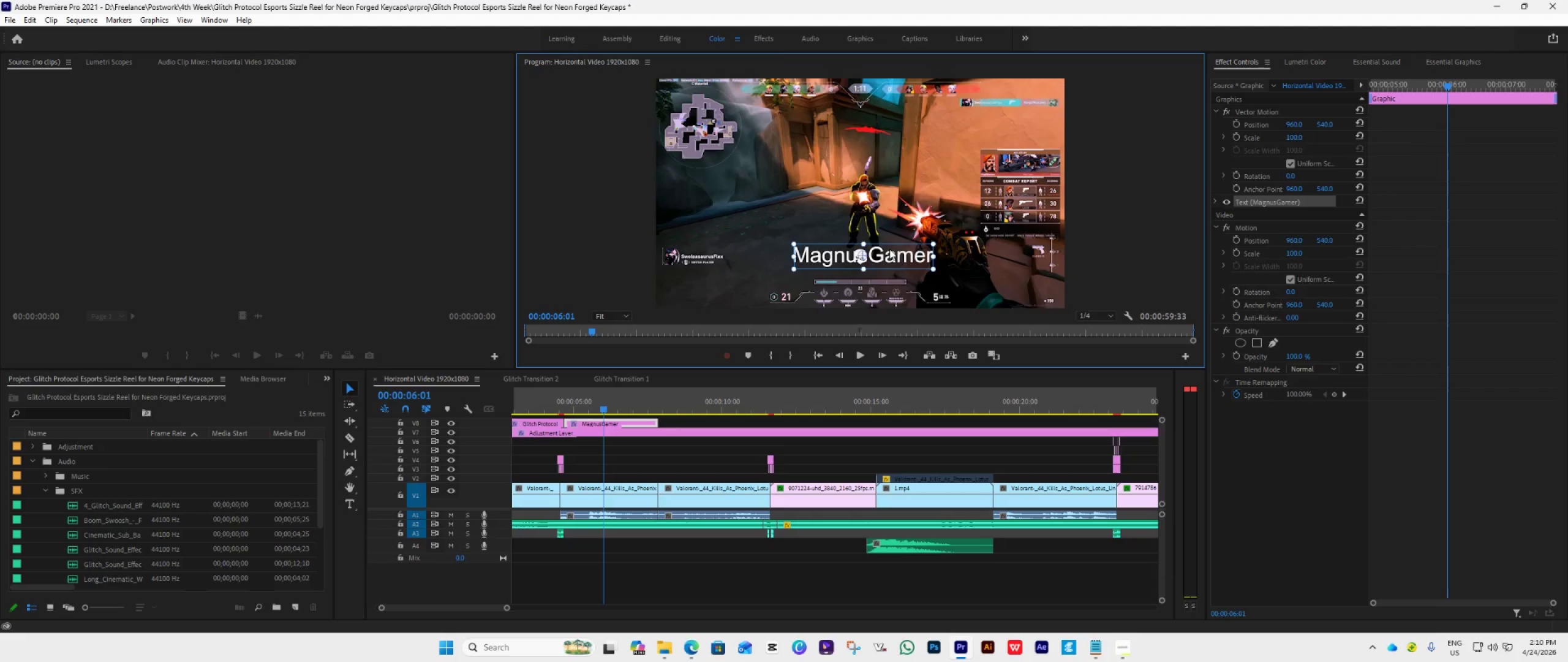 
hold_key(key=ShiftLeft, duration=0.91)
 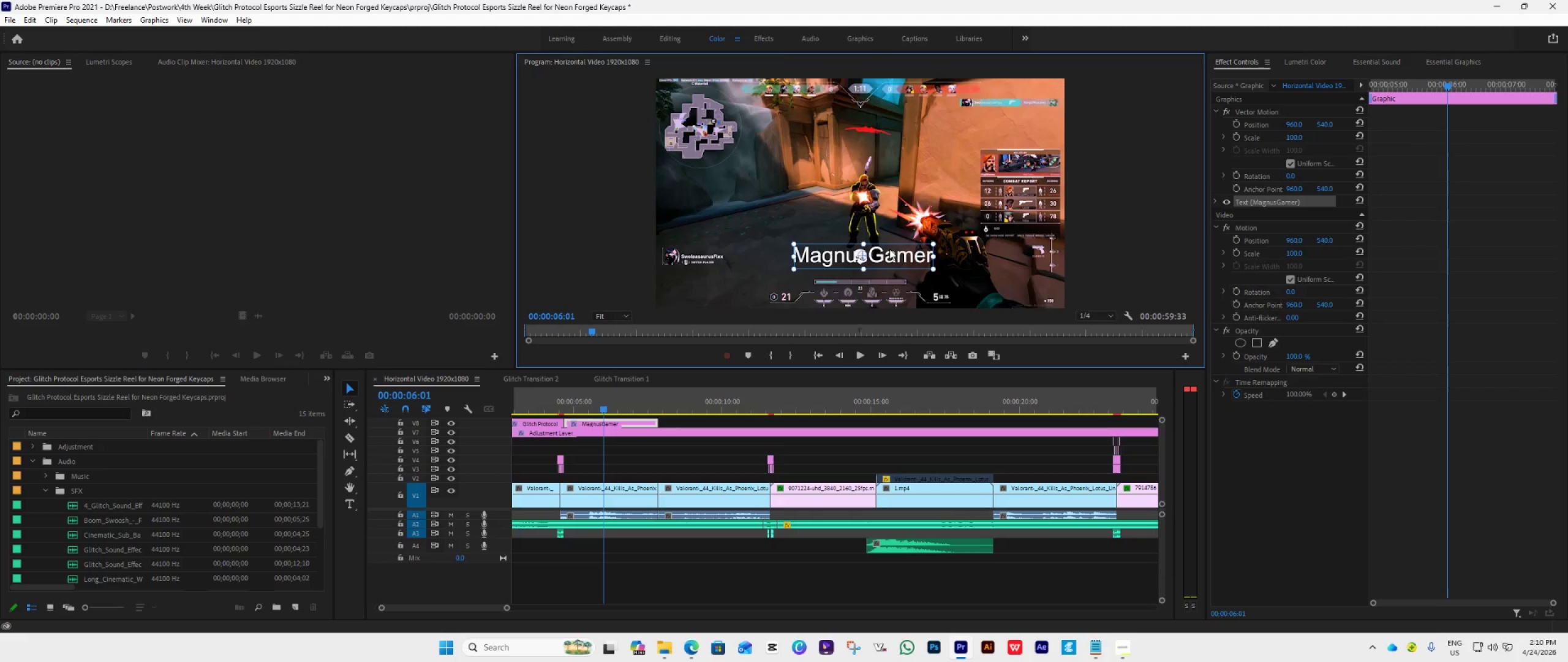 
key(Control+Z)
 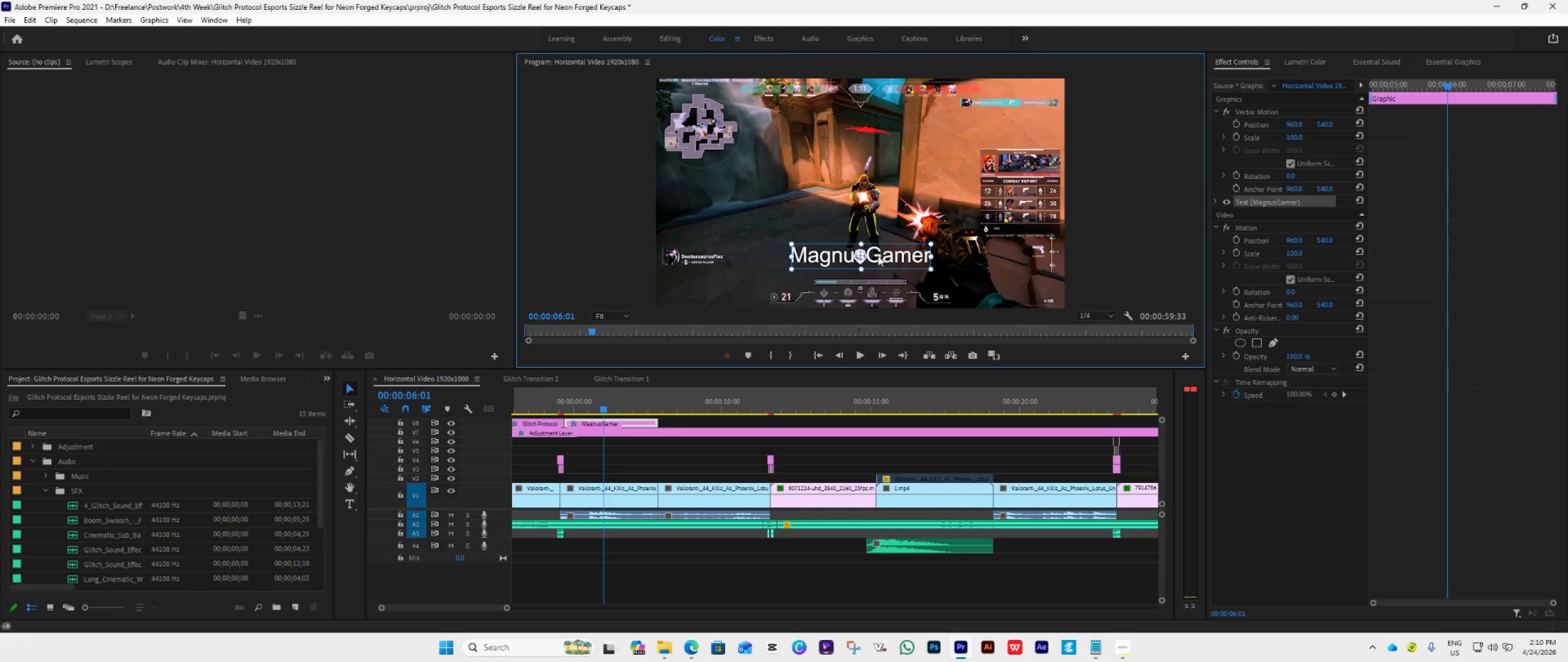 
left_click_drag(start_coordinate=[878, 256], to_coordinate=[876, 237])
 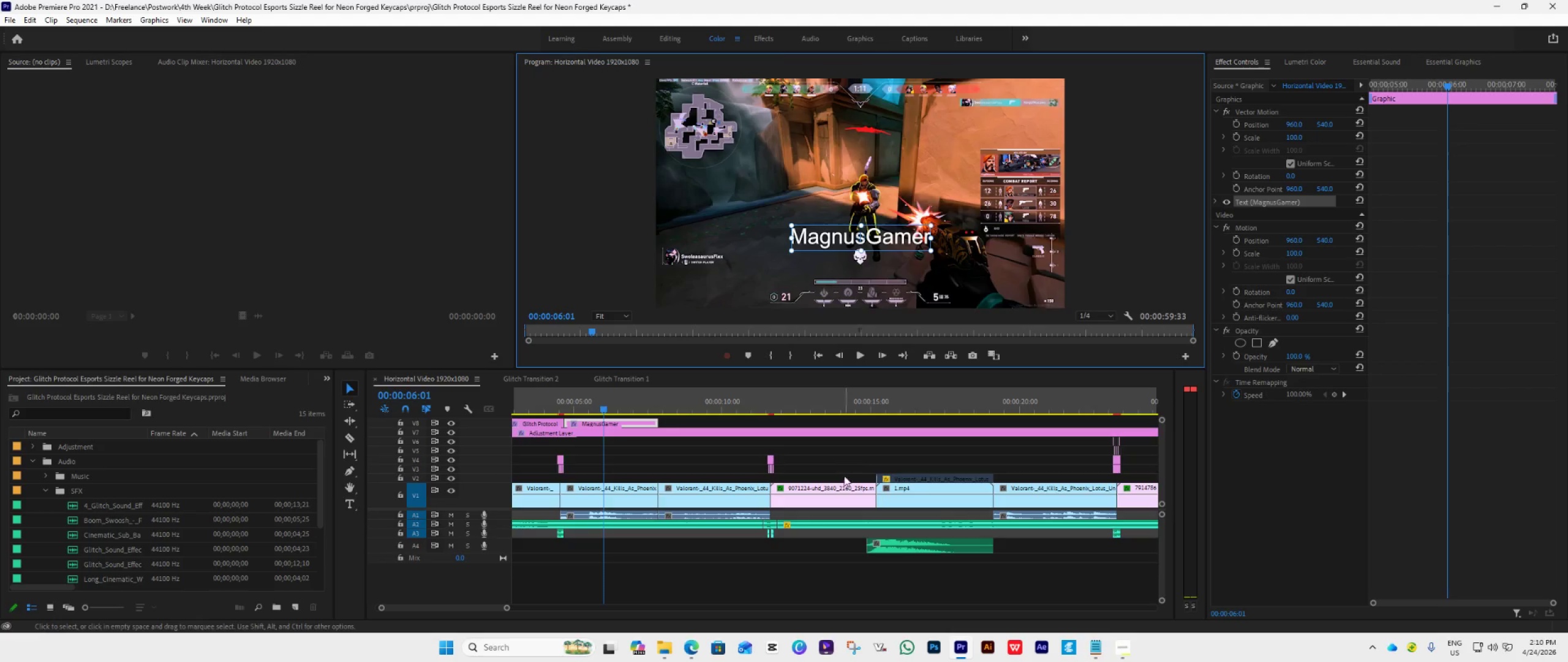 
hold_key(key=ShiftLeft, duration=4.59)
 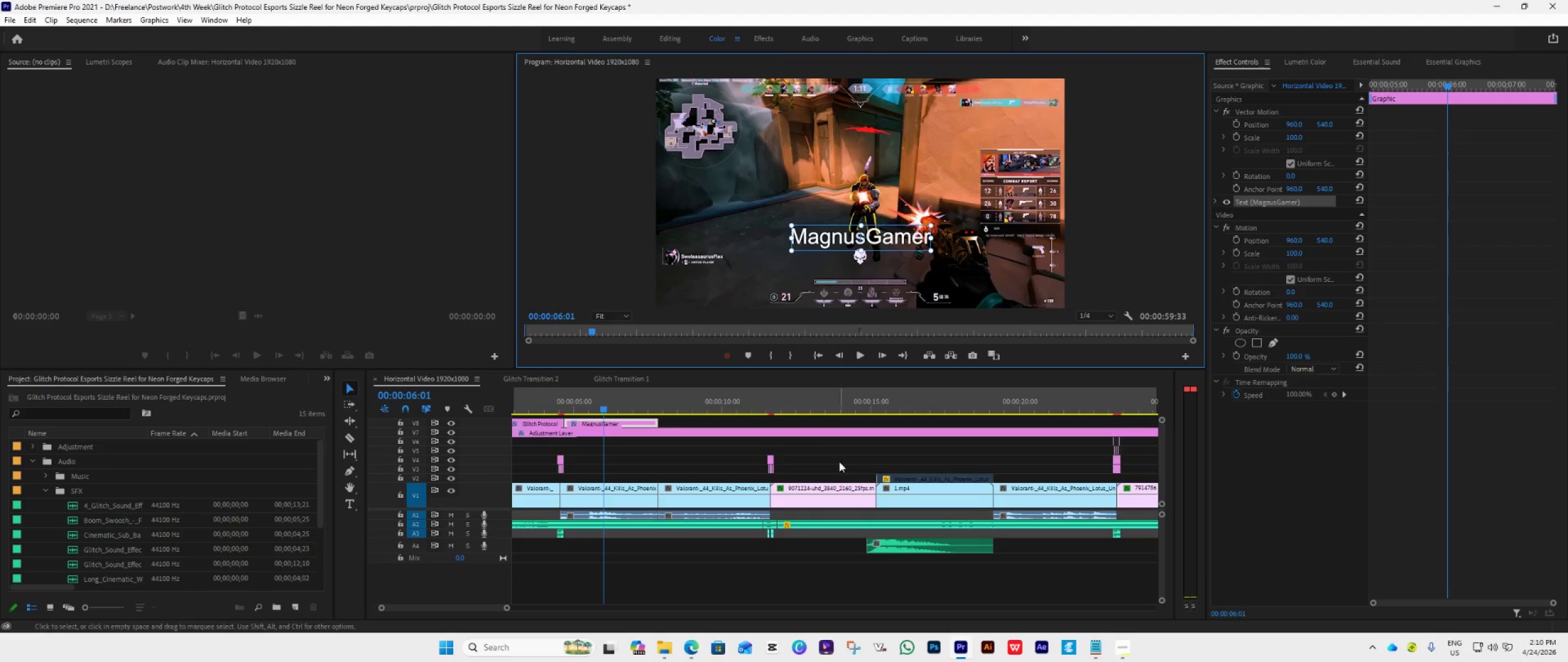 
left_click([846, 448])
 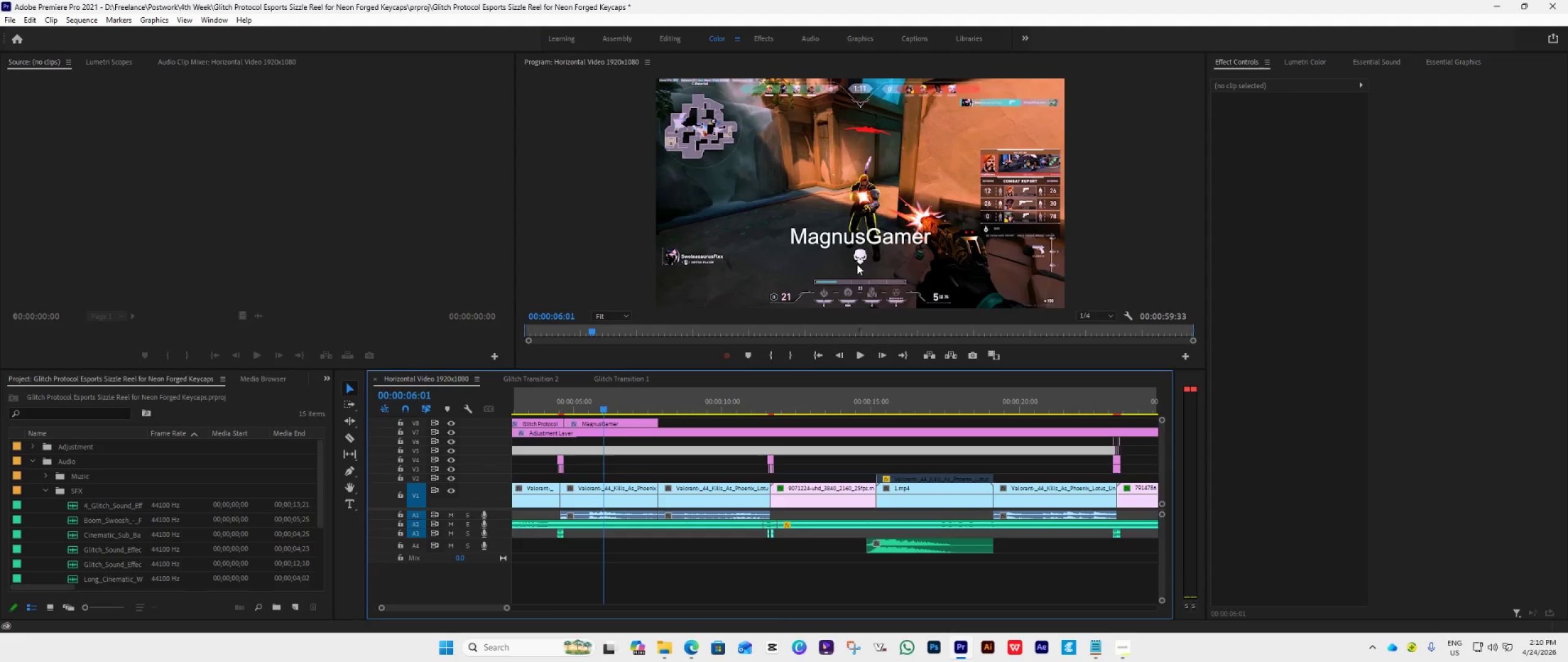 
left_click([853, 235])
 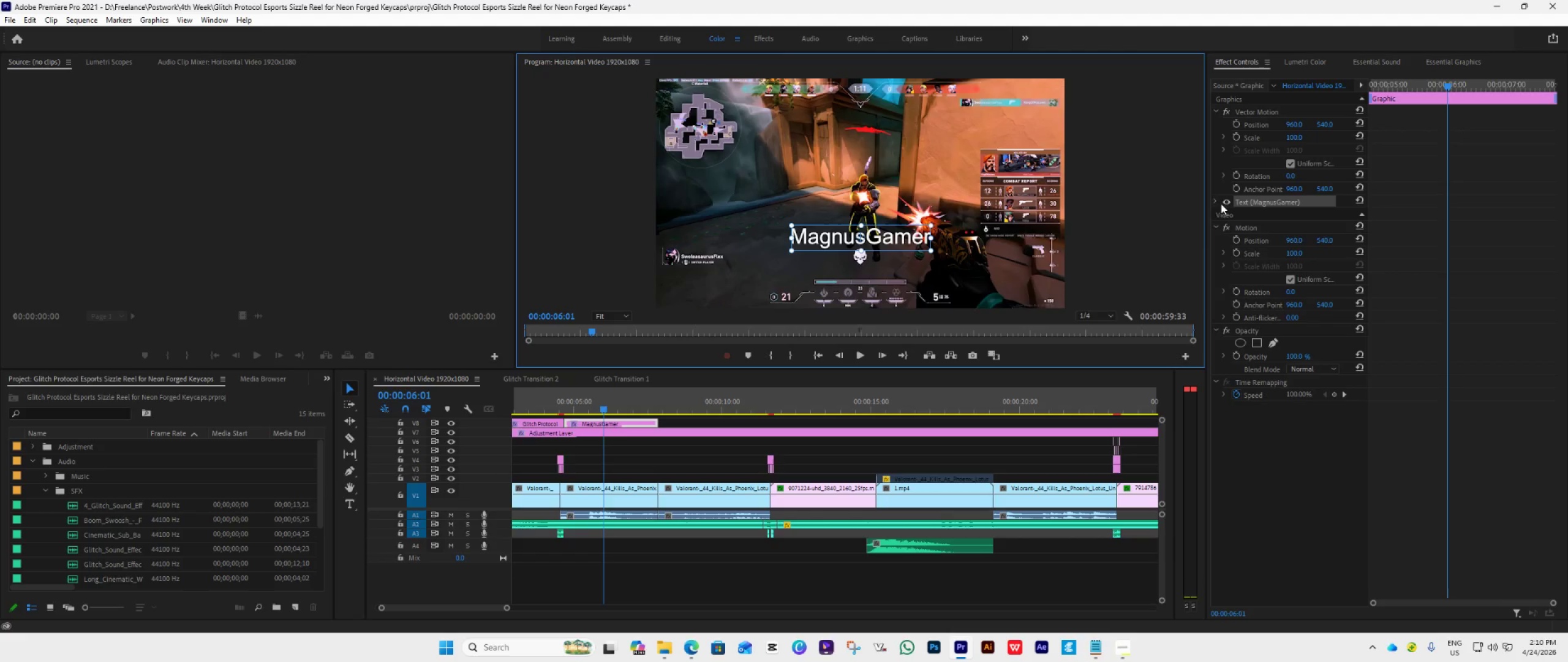 
left_click([1217, 200])
 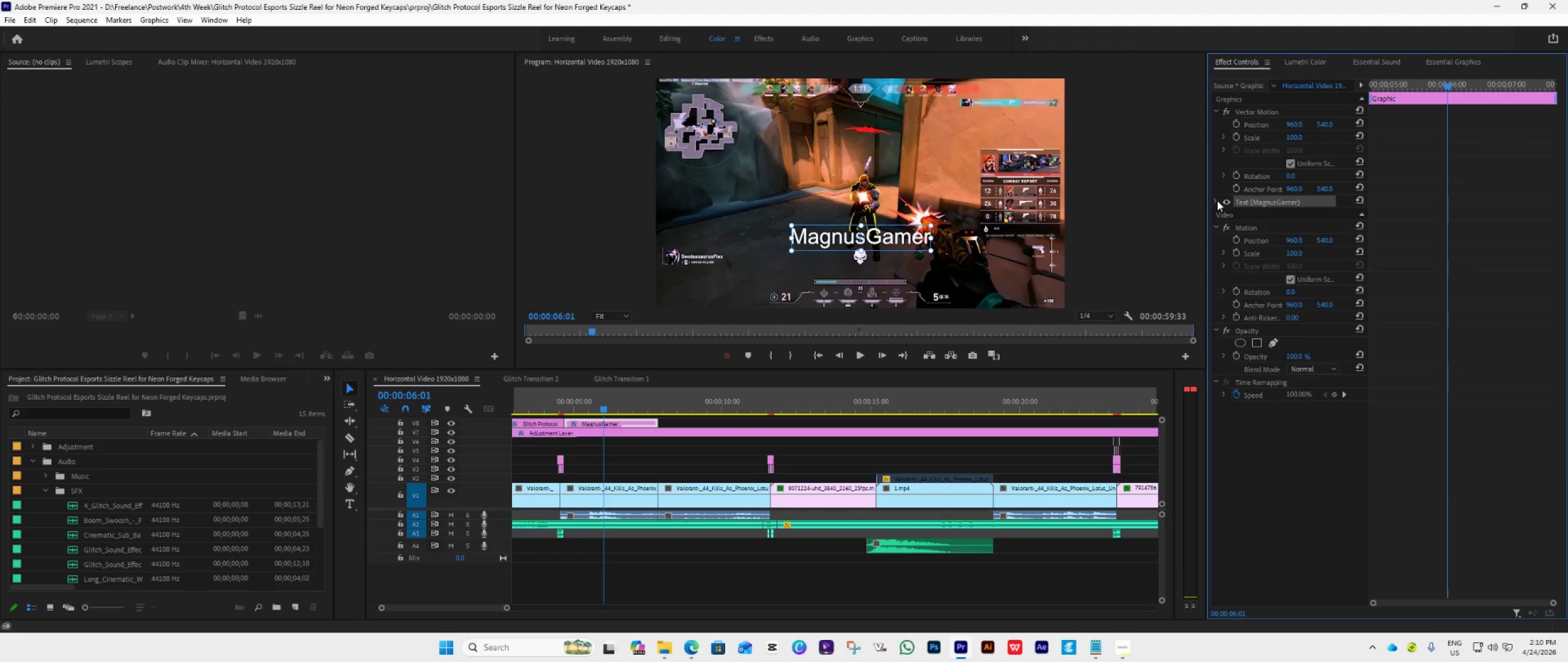 
mouse_move([1240, 306])
 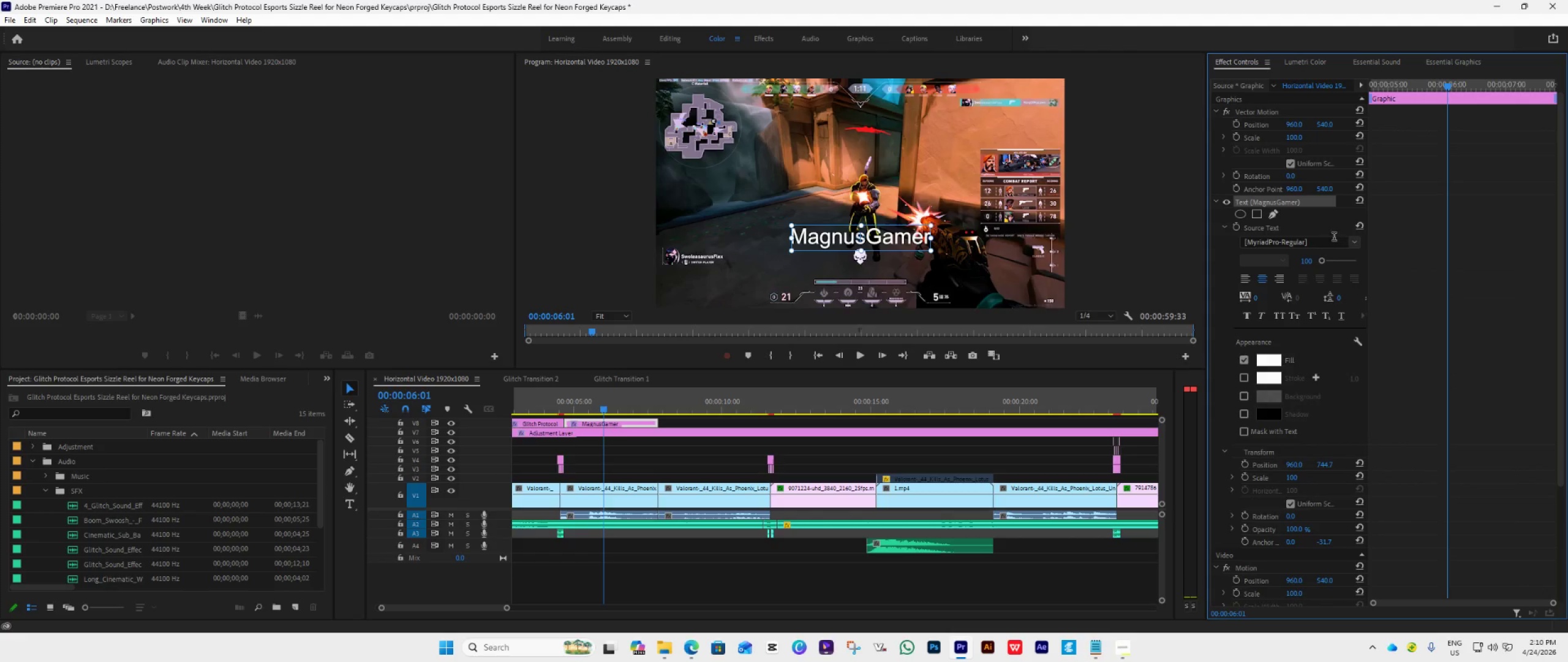 
left_click([1352, 243])
 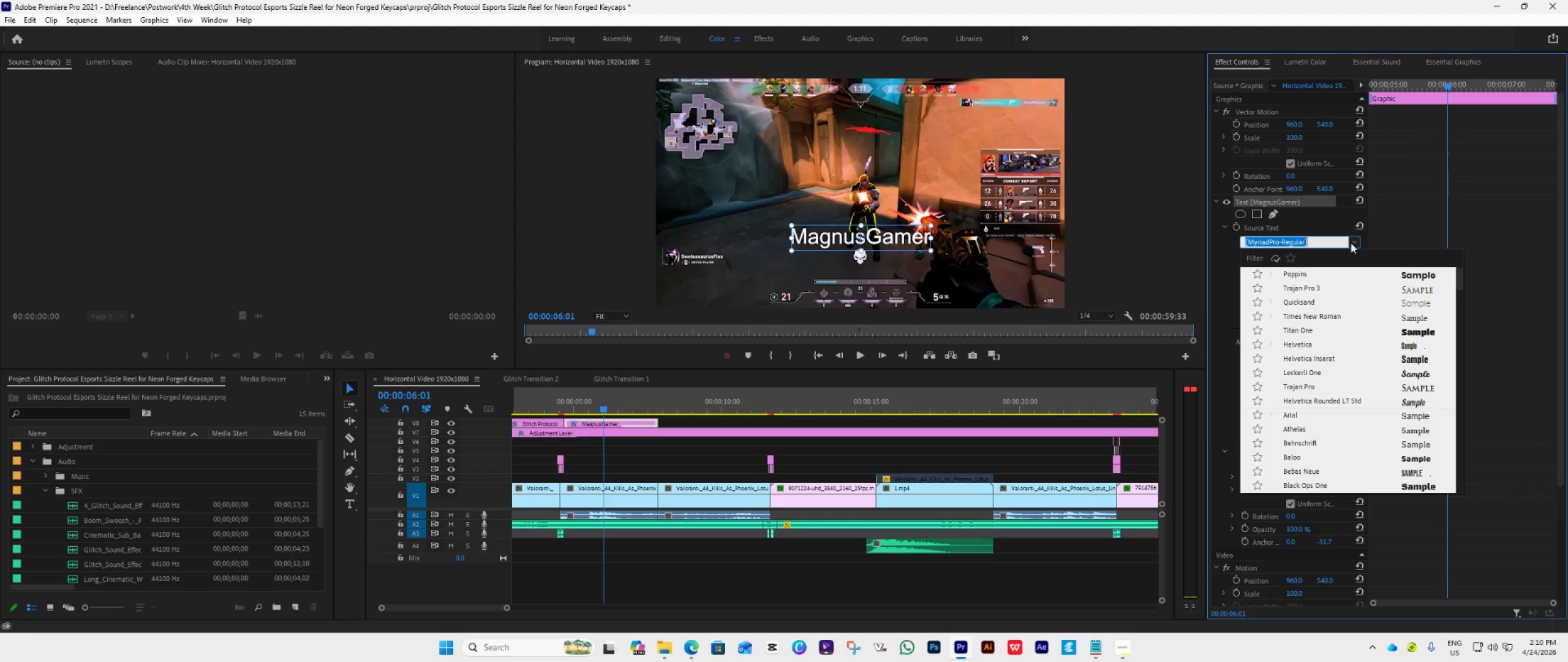 
type(po)
 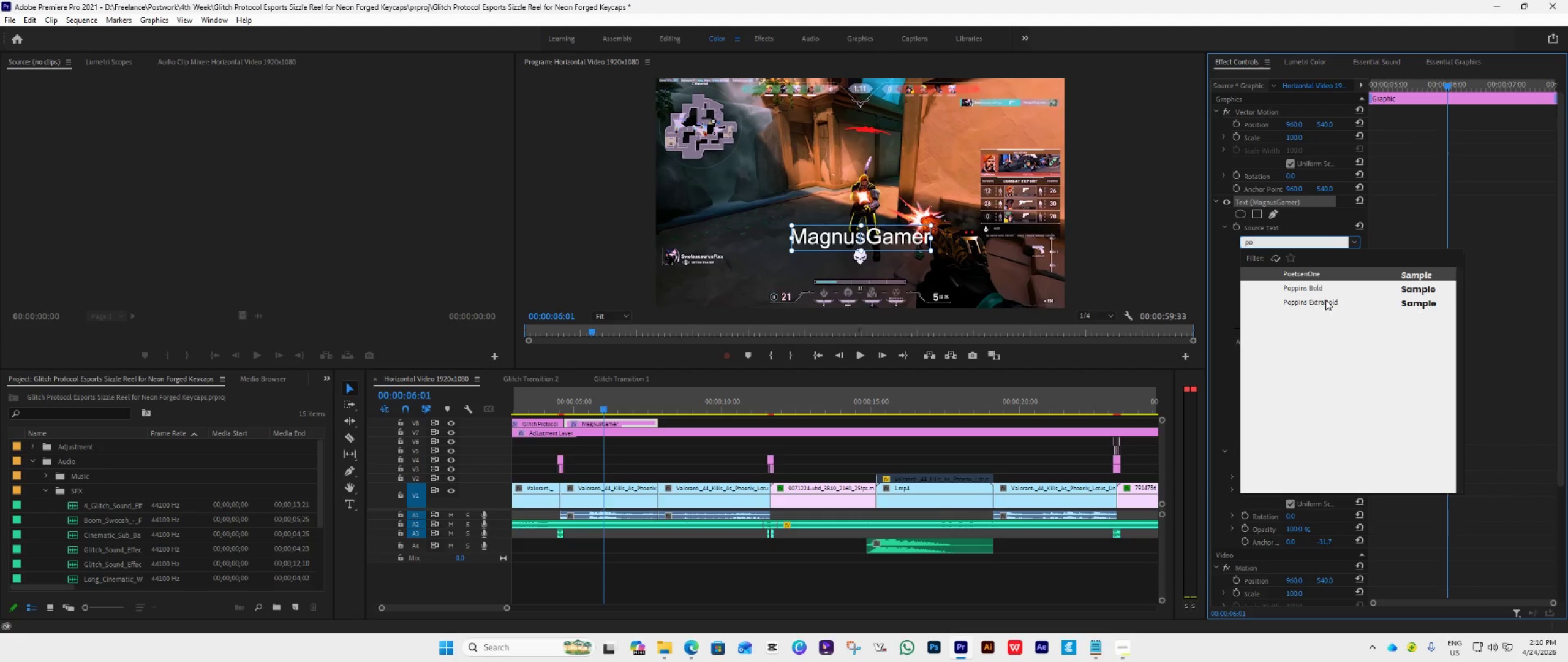 
left_click([1327, 301])
 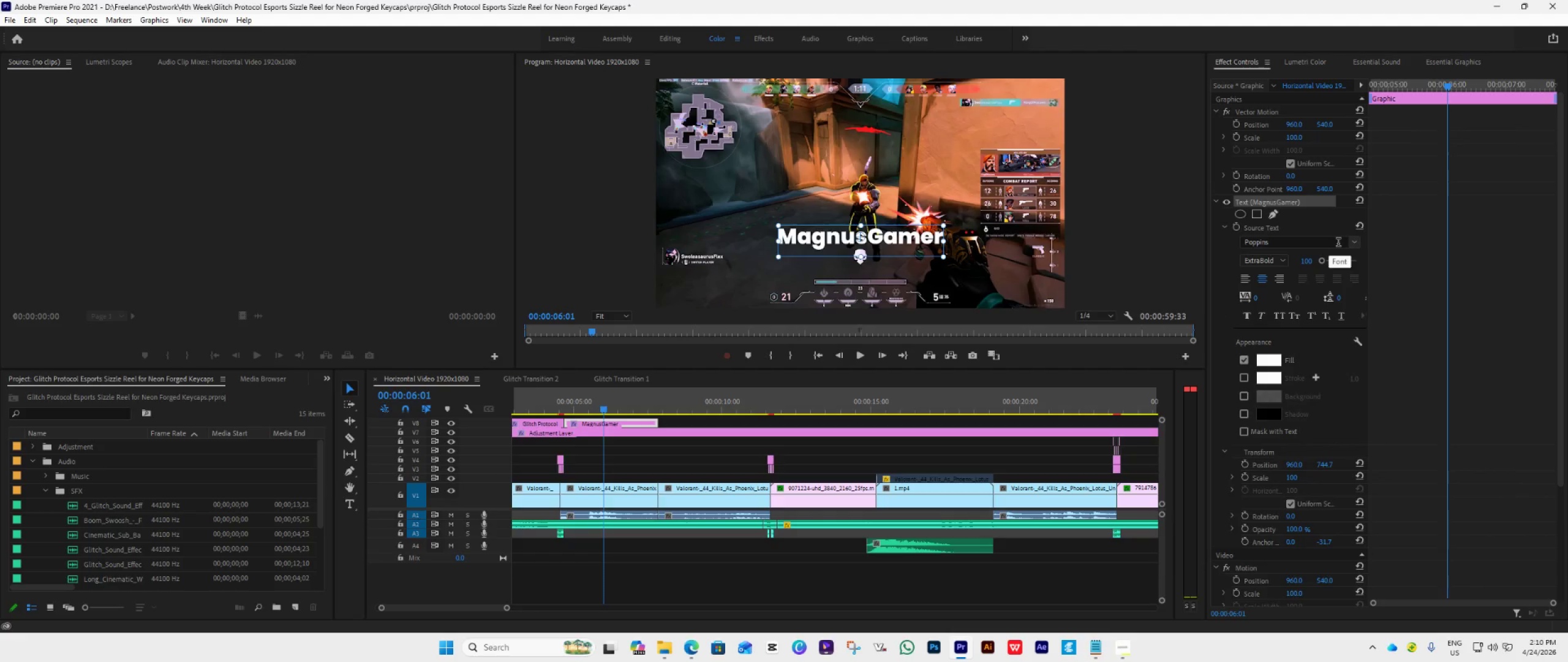 
wait(5.62)
 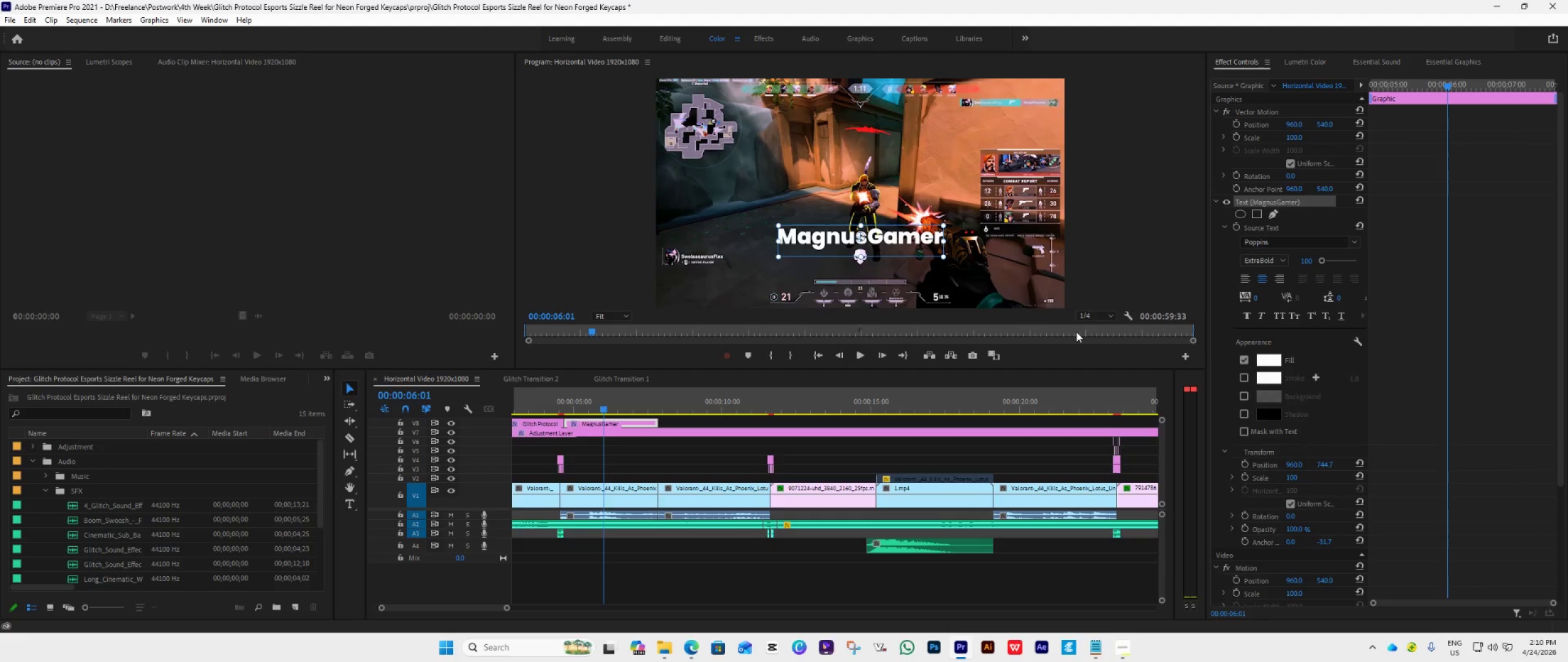 
left_click([542, 421])
 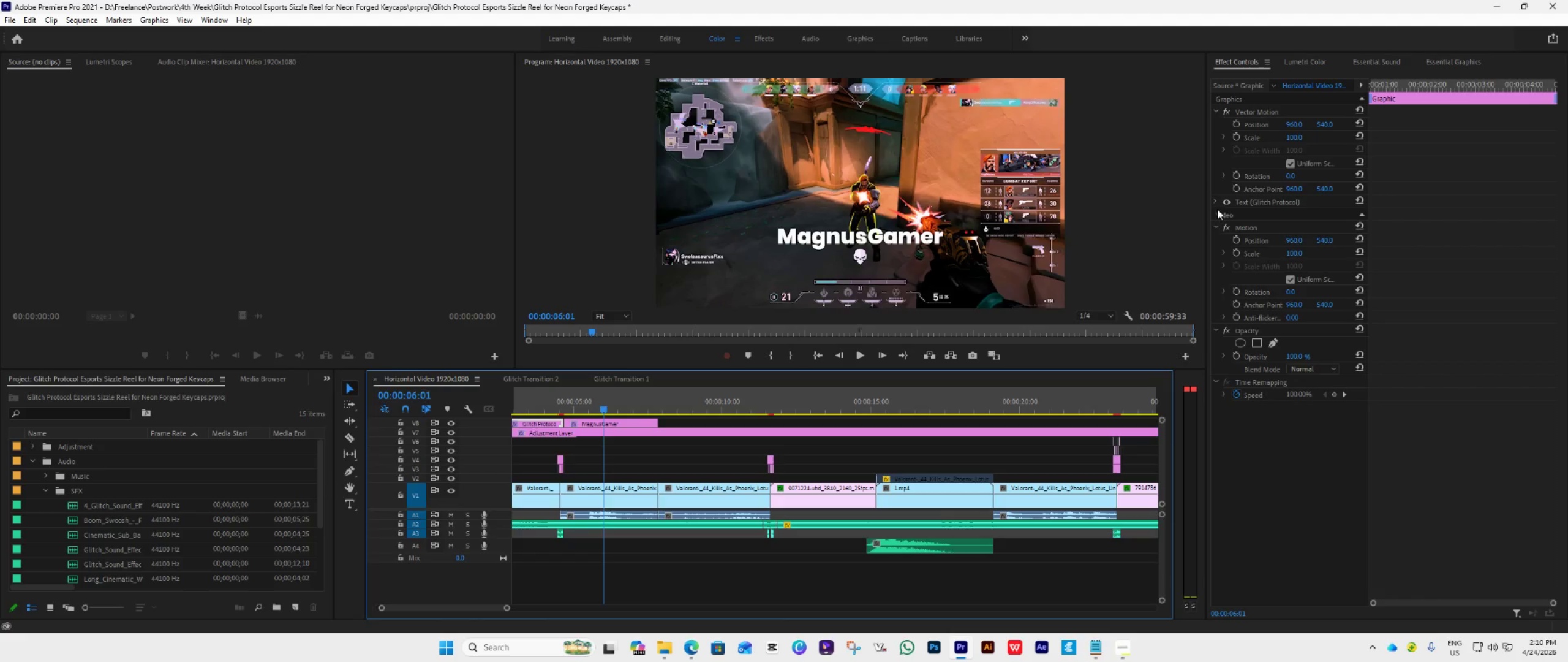 
left_click([1214, 201])
 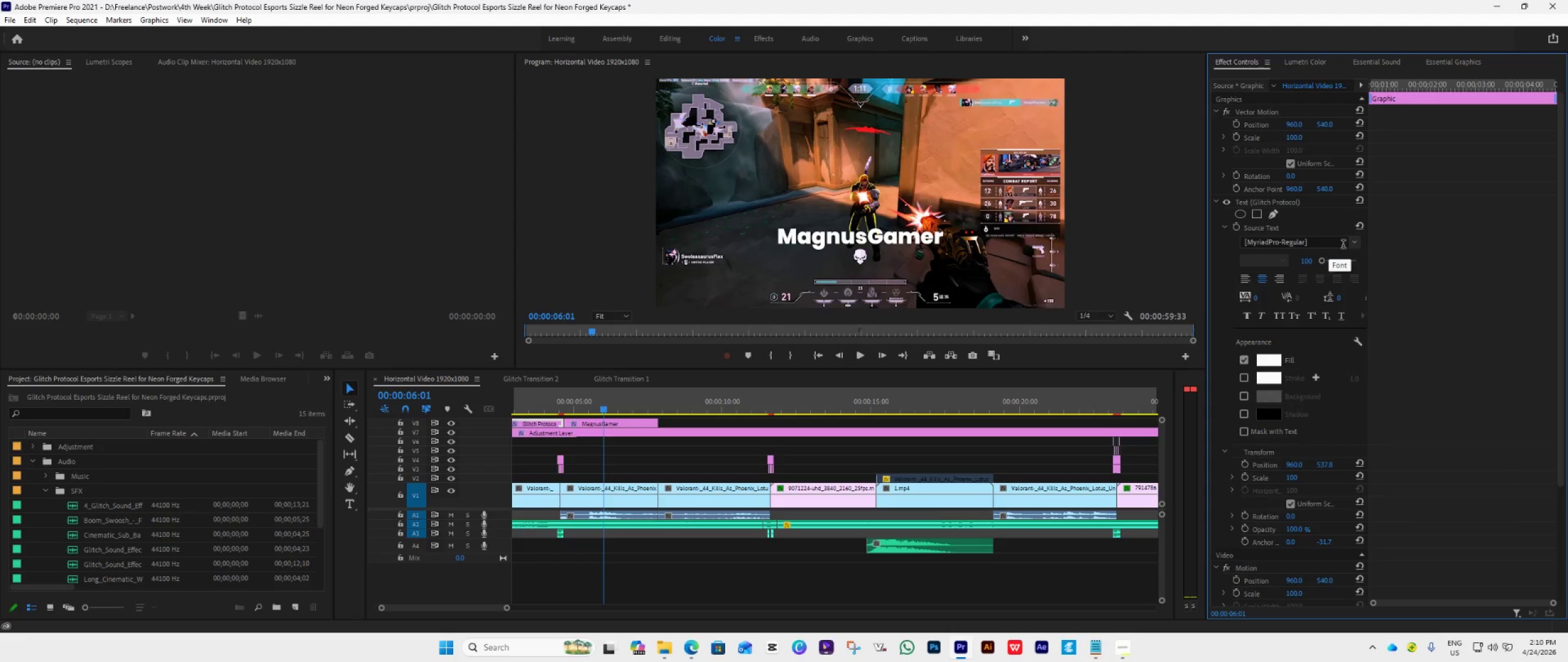 
left_click([1354, 245])
 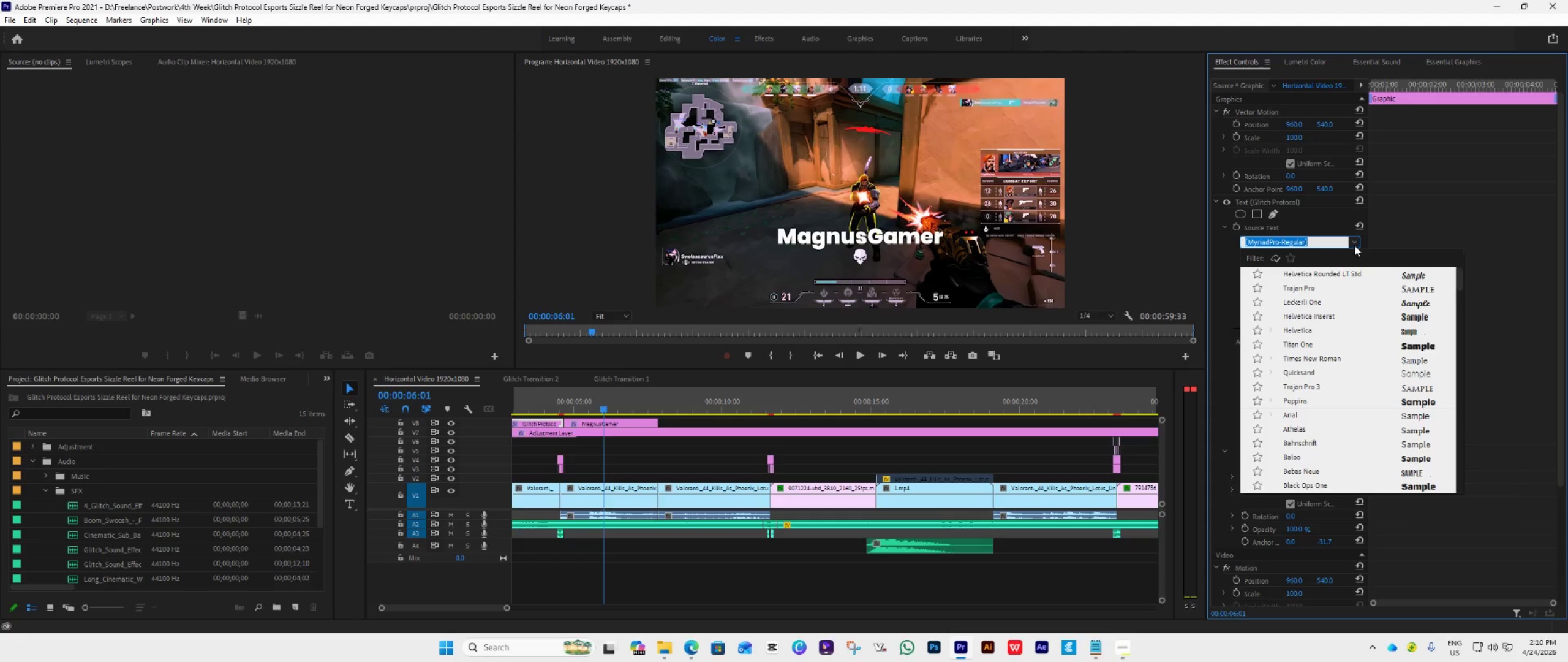 
type(pop)
 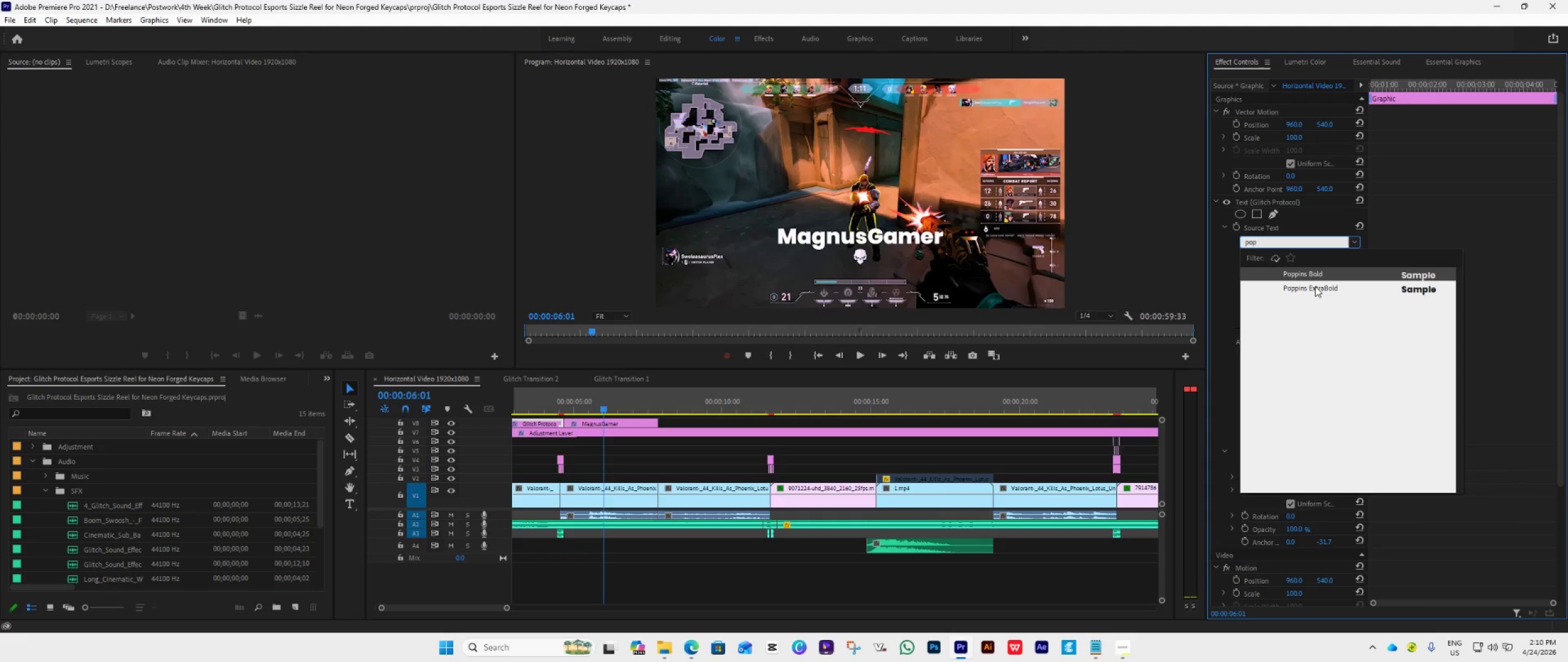 
left_click([1316, 286])
 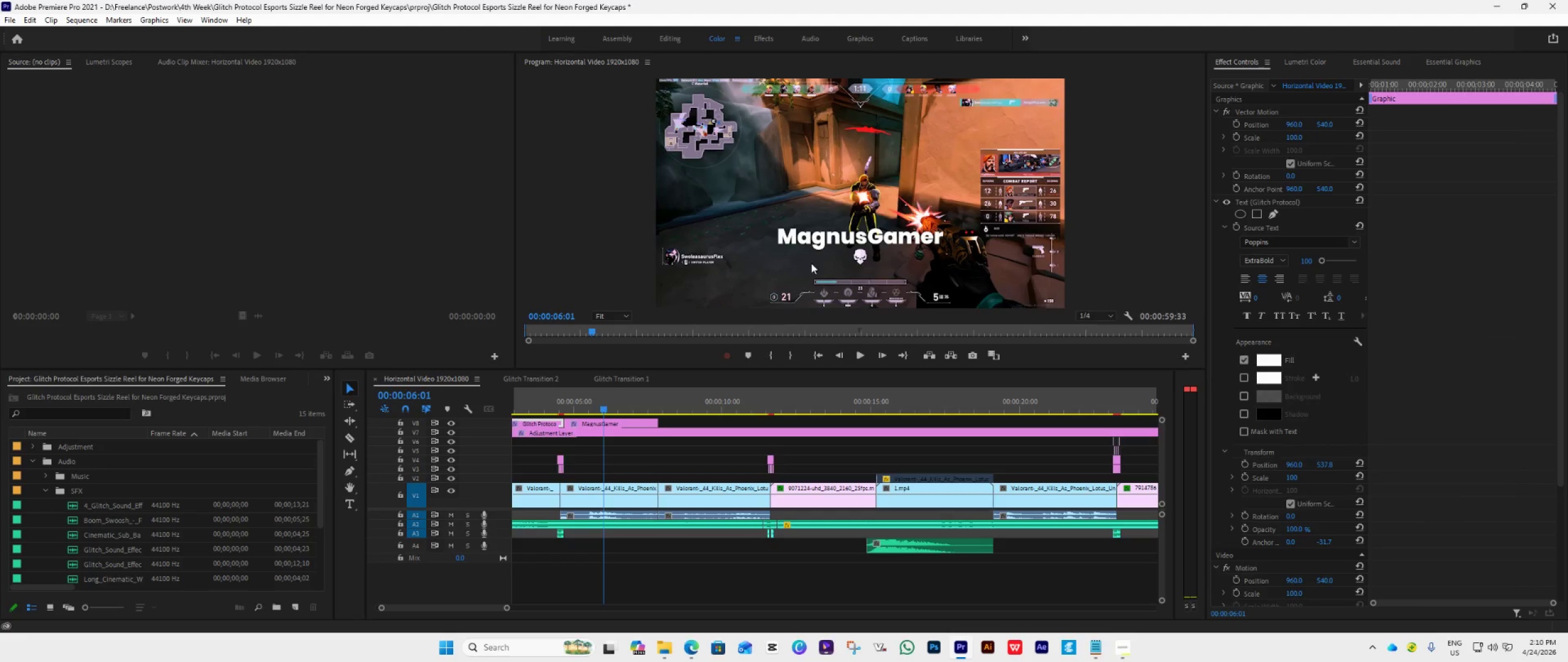 
left_click([841, 239])
 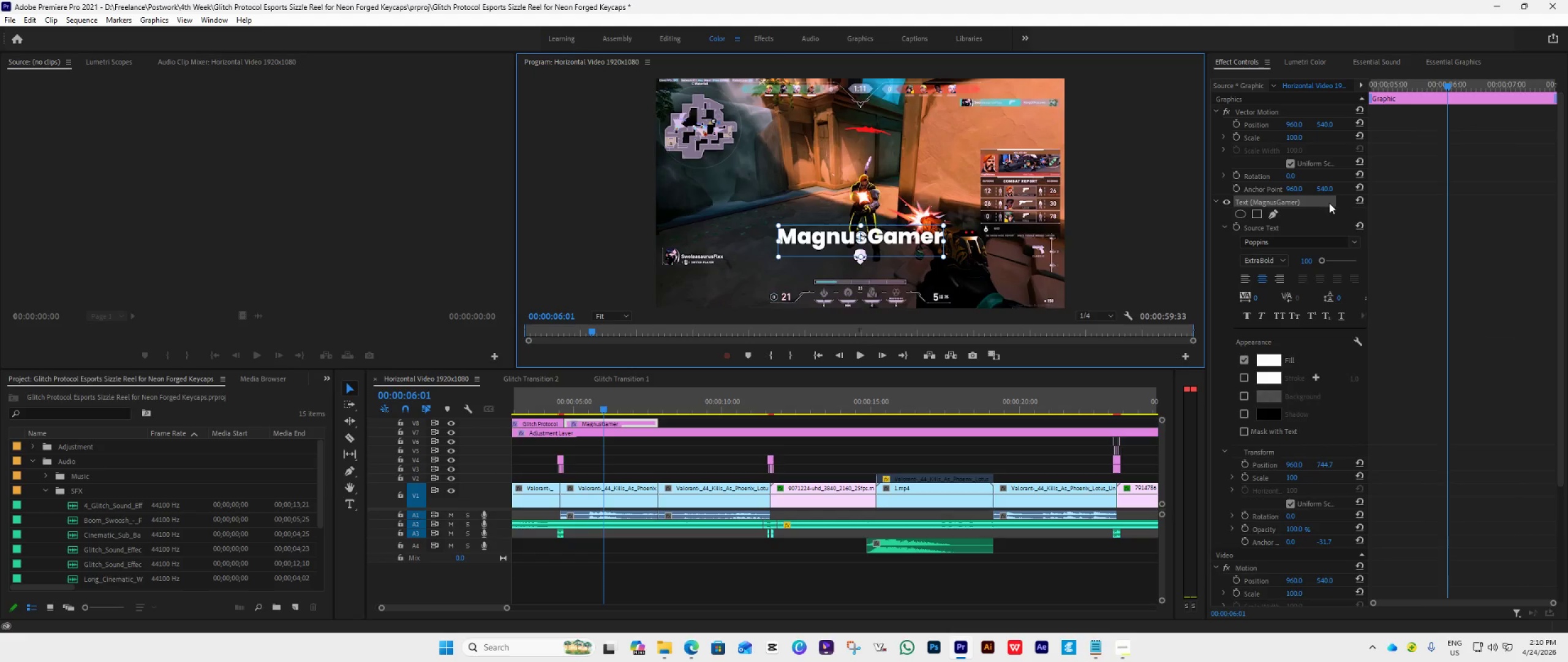 
left_click([1329, 203])
 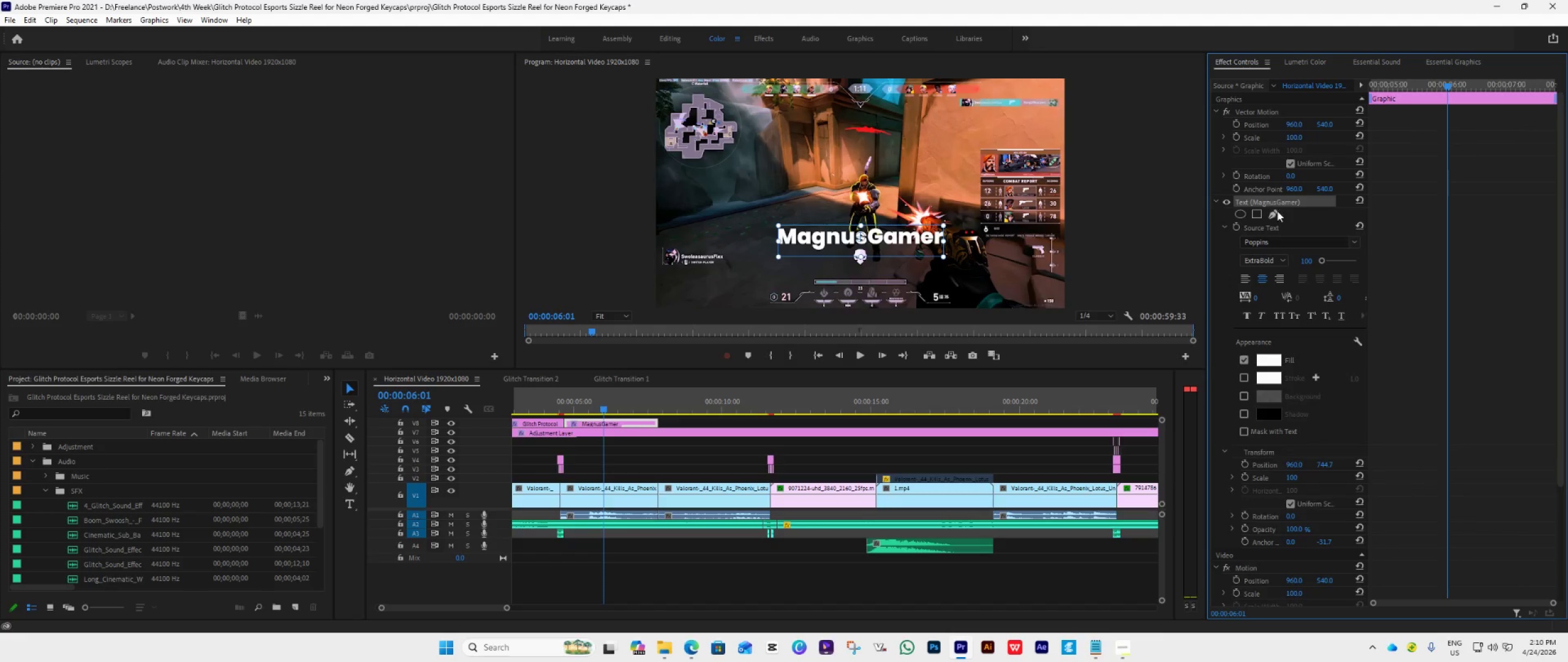 
left_click([1290, 240])
 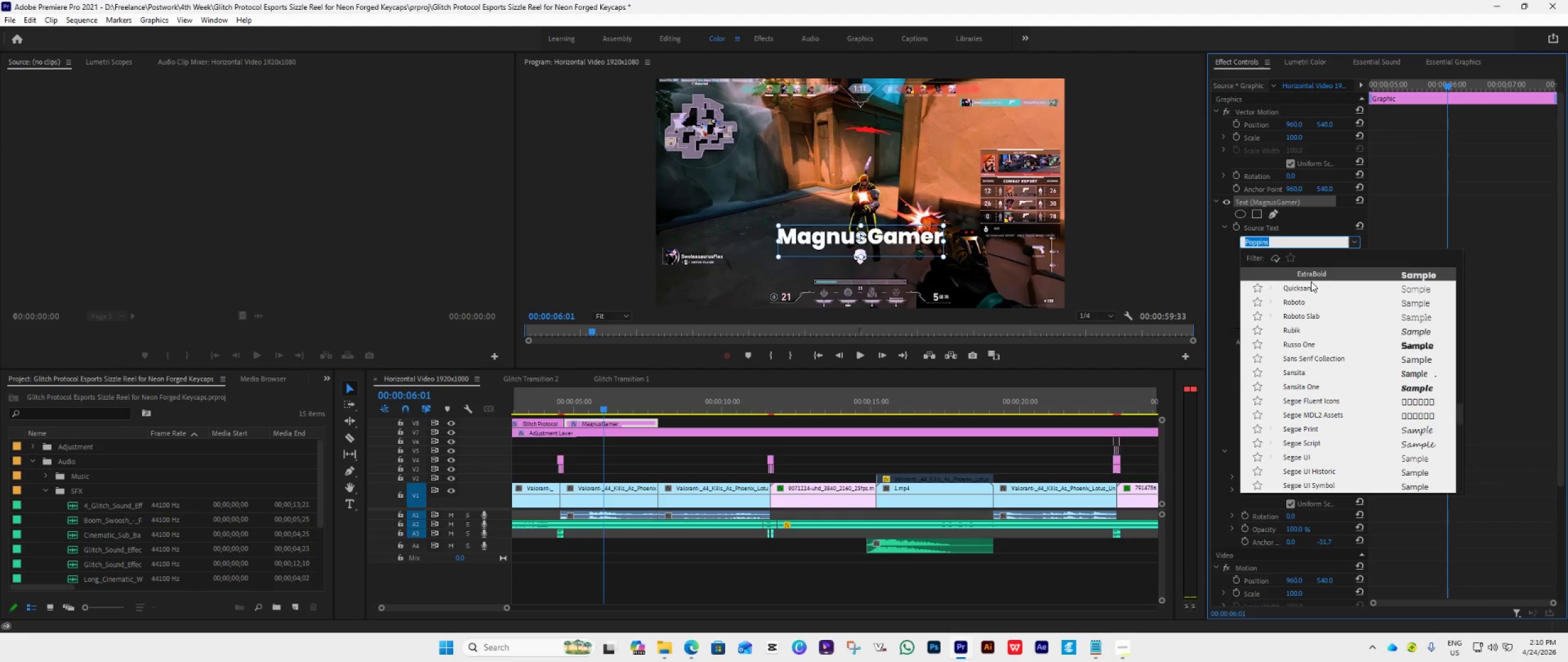 
type(he)
 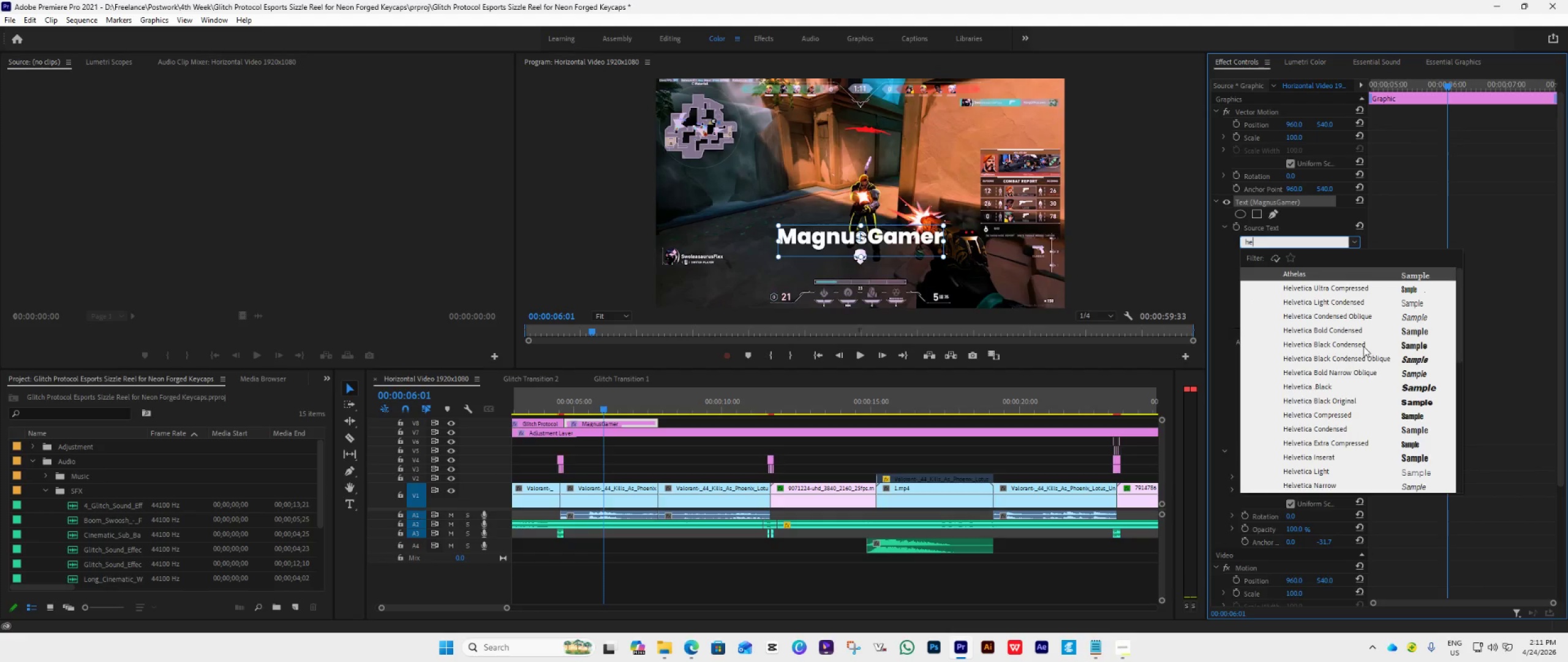 
left_click([1359, 330])
 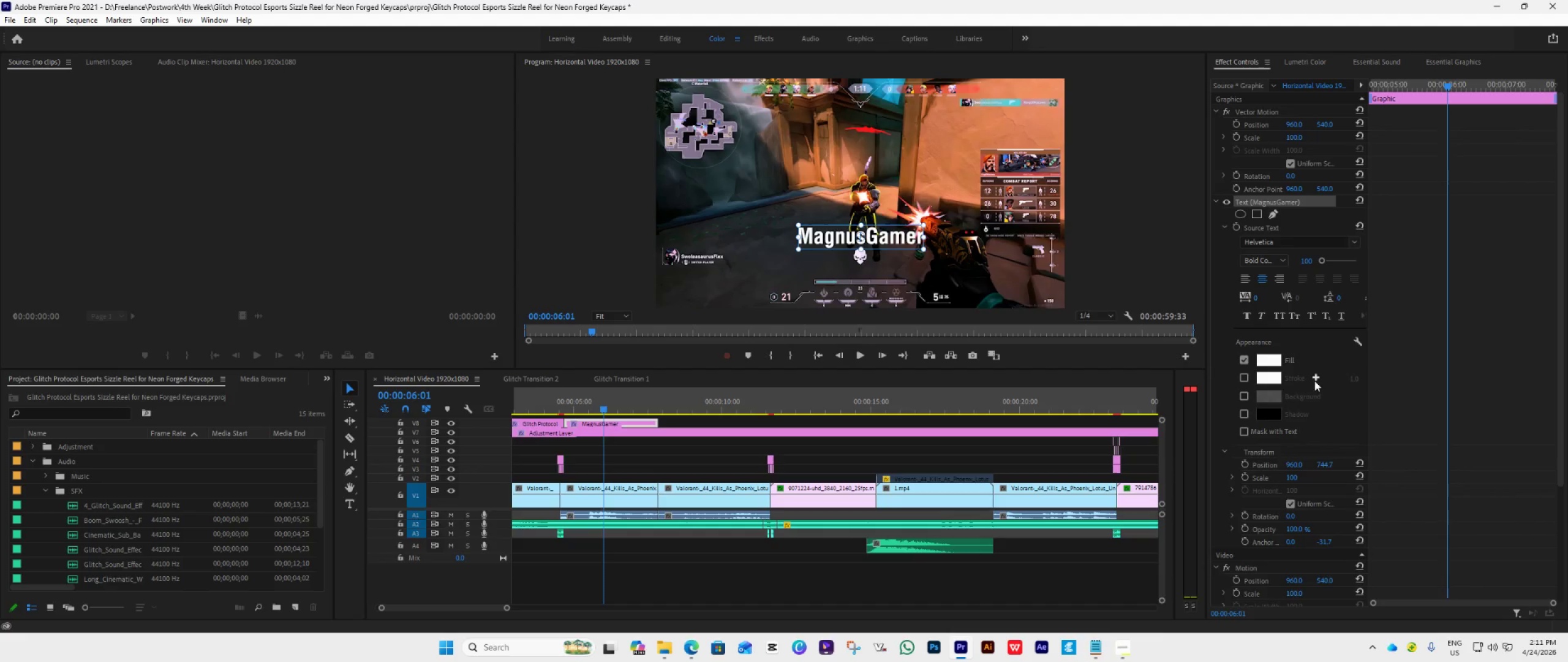 
left_click([1273, 360])
 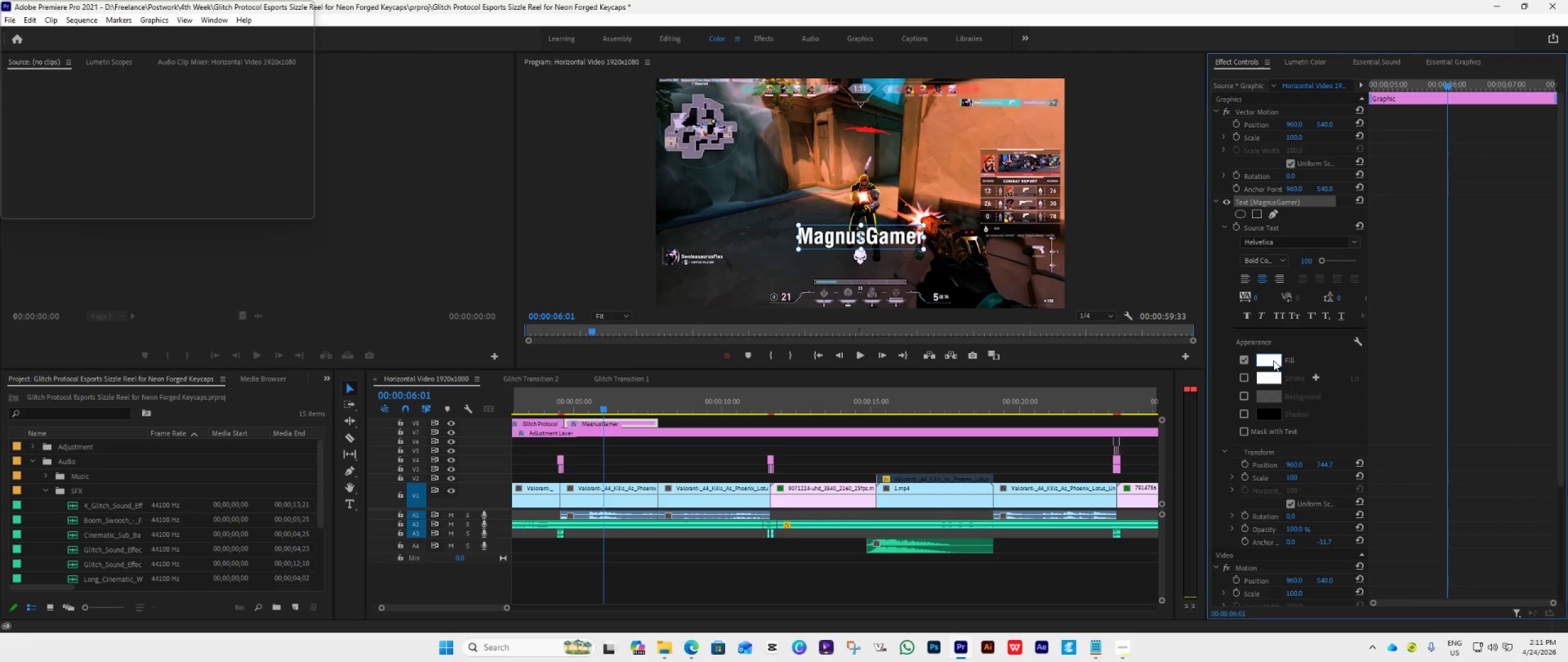 
mouse_move([521, 333])
 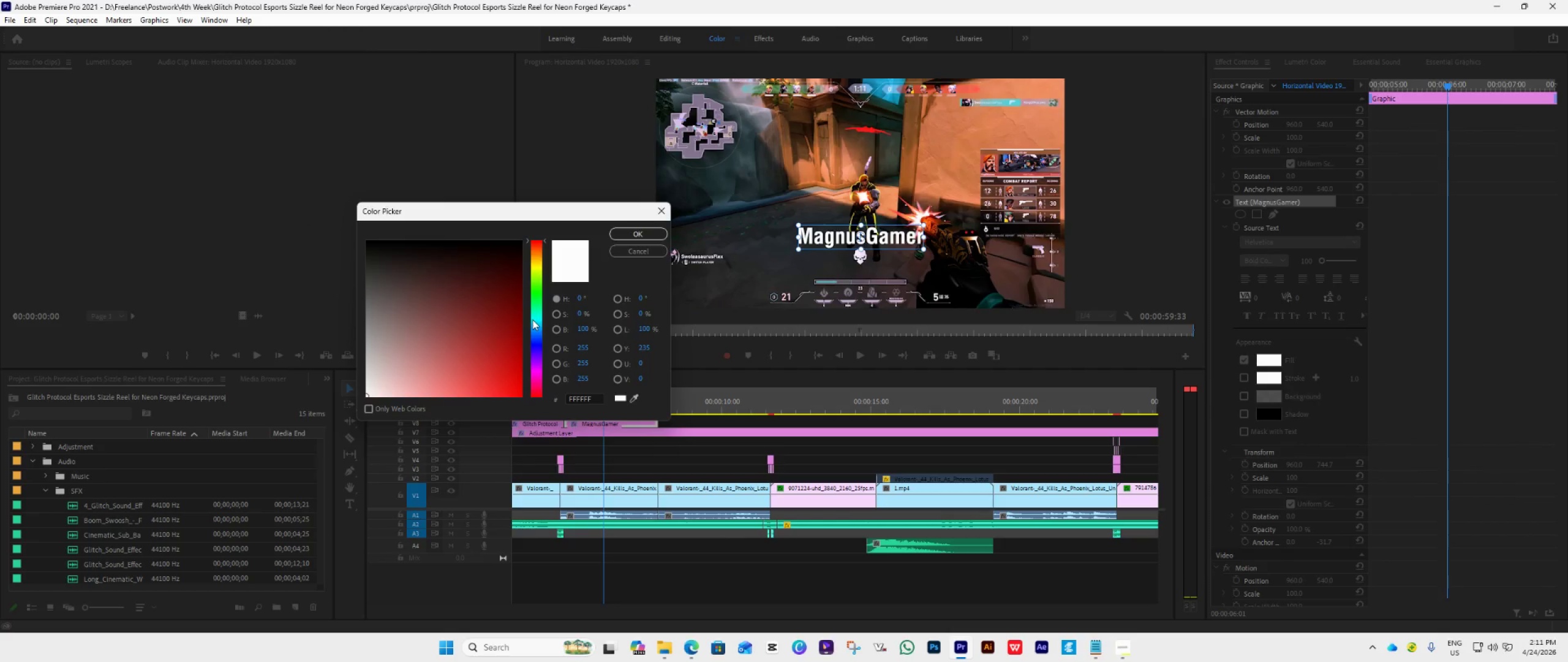 
left_click([532, 319])
 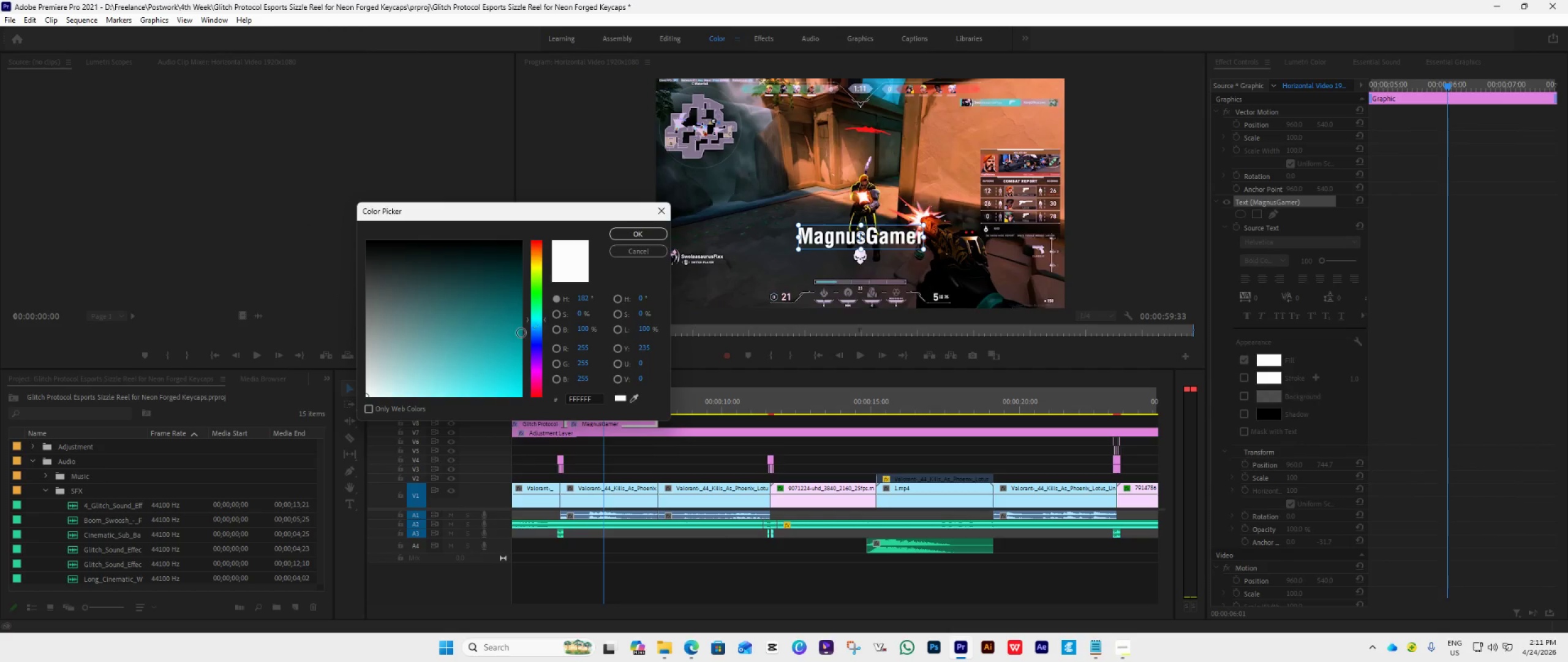 
left_click_drag(start_coordinate=[475, 360], to_coordinate=[510, 420])
 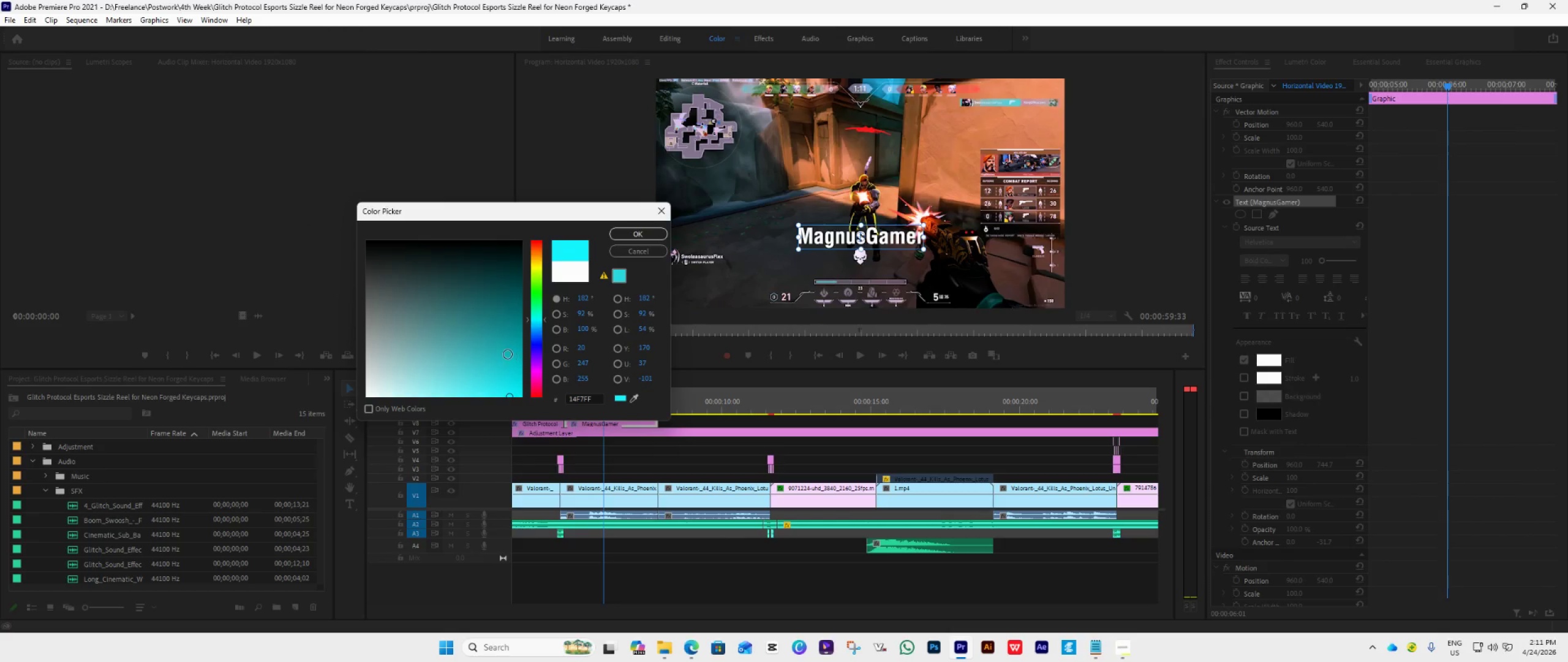 
left_click_drag(start_coordinate=[491, 368], to_coordinate=[523, 411])
 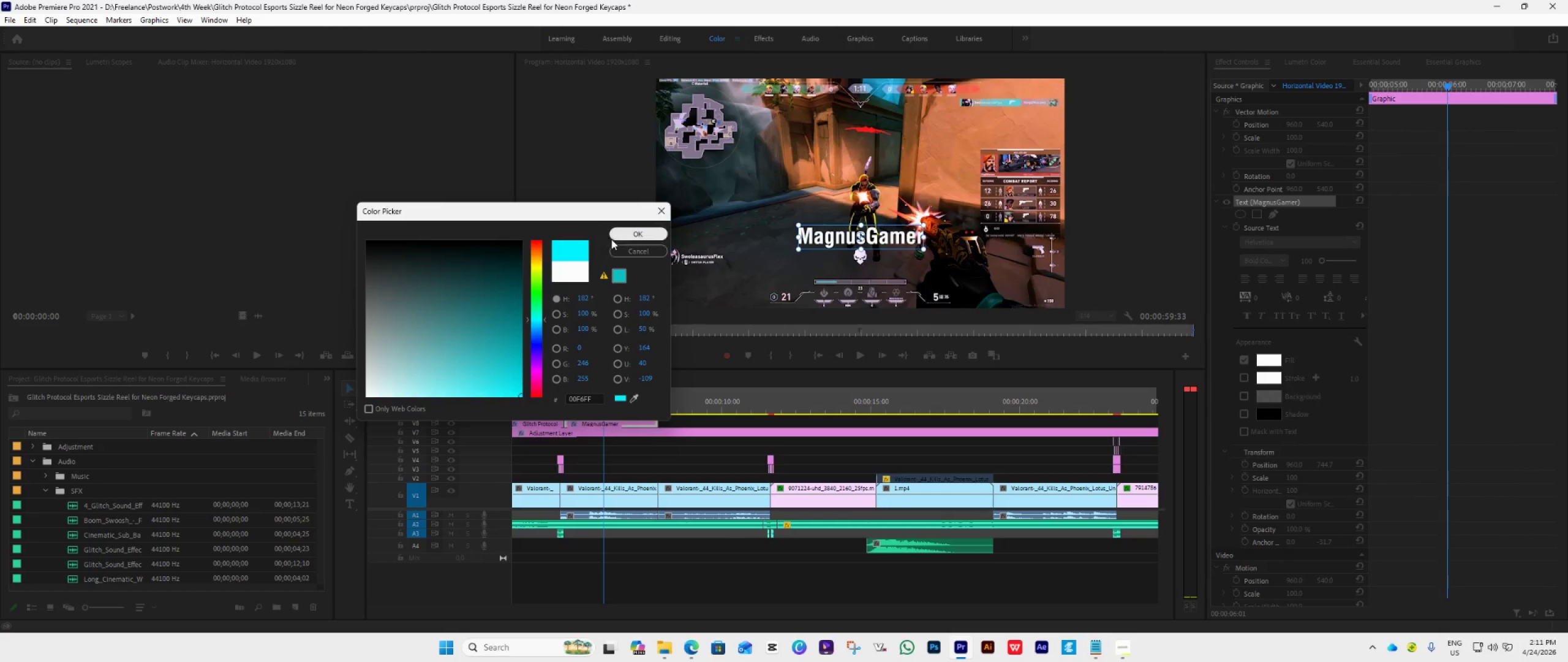 
left_click([621, 233])
 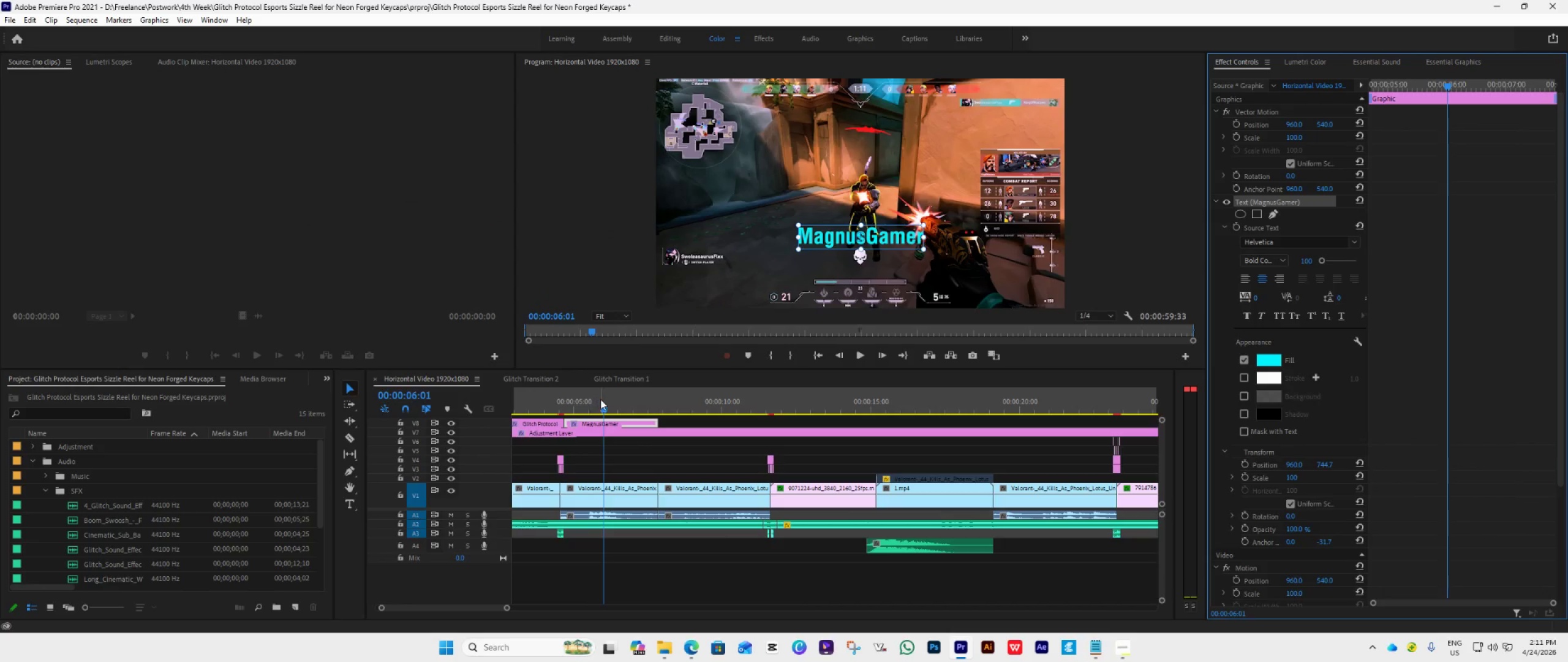 
left_click_drag(start_coordinate=[602, 407], to_coordinate=[548, 435])
 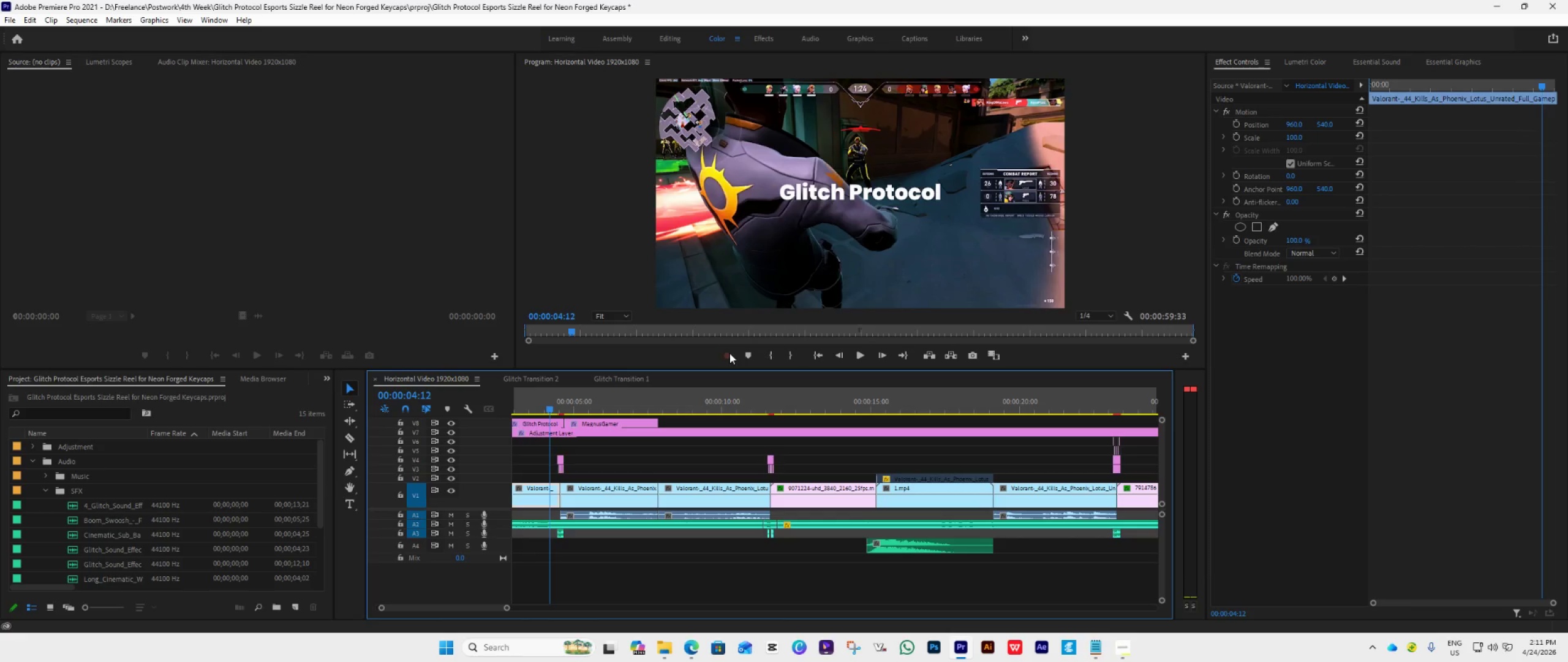 
wait(8.23)
 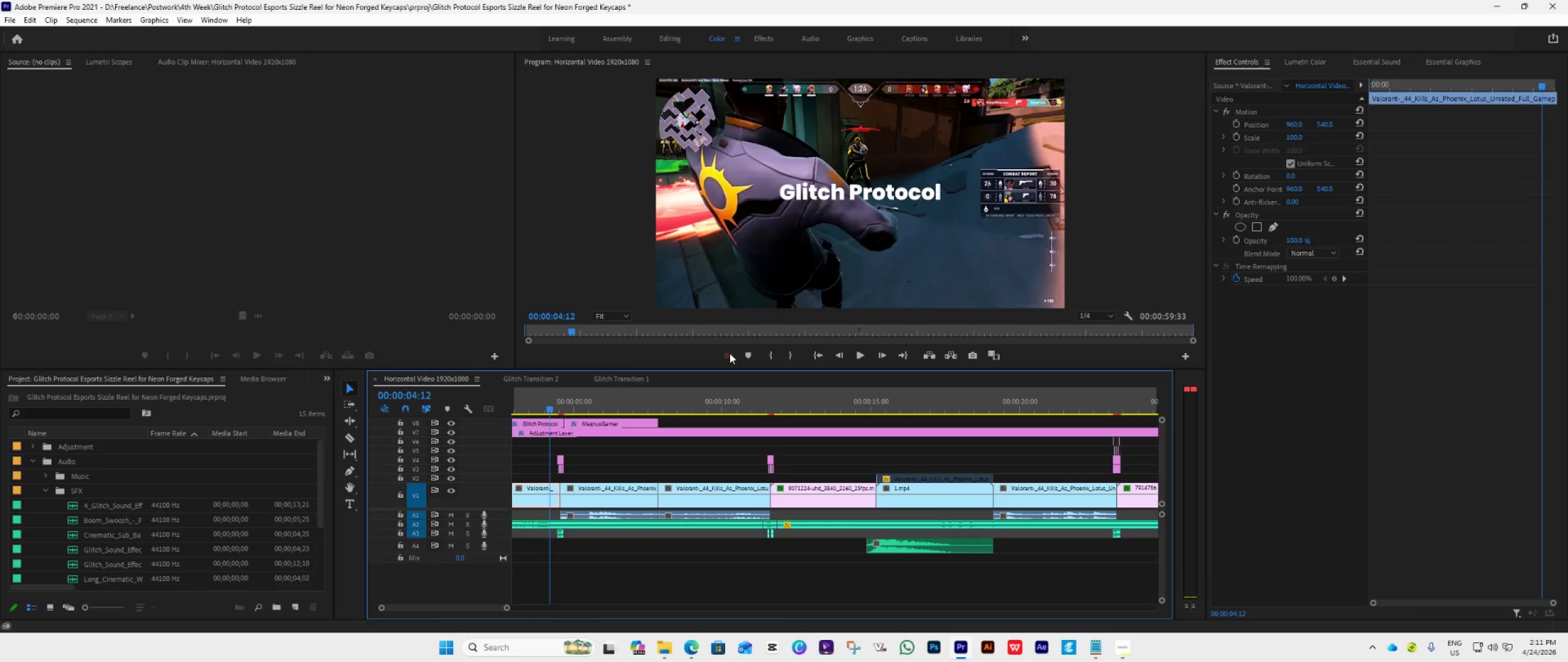 
left_click([856, 191])
 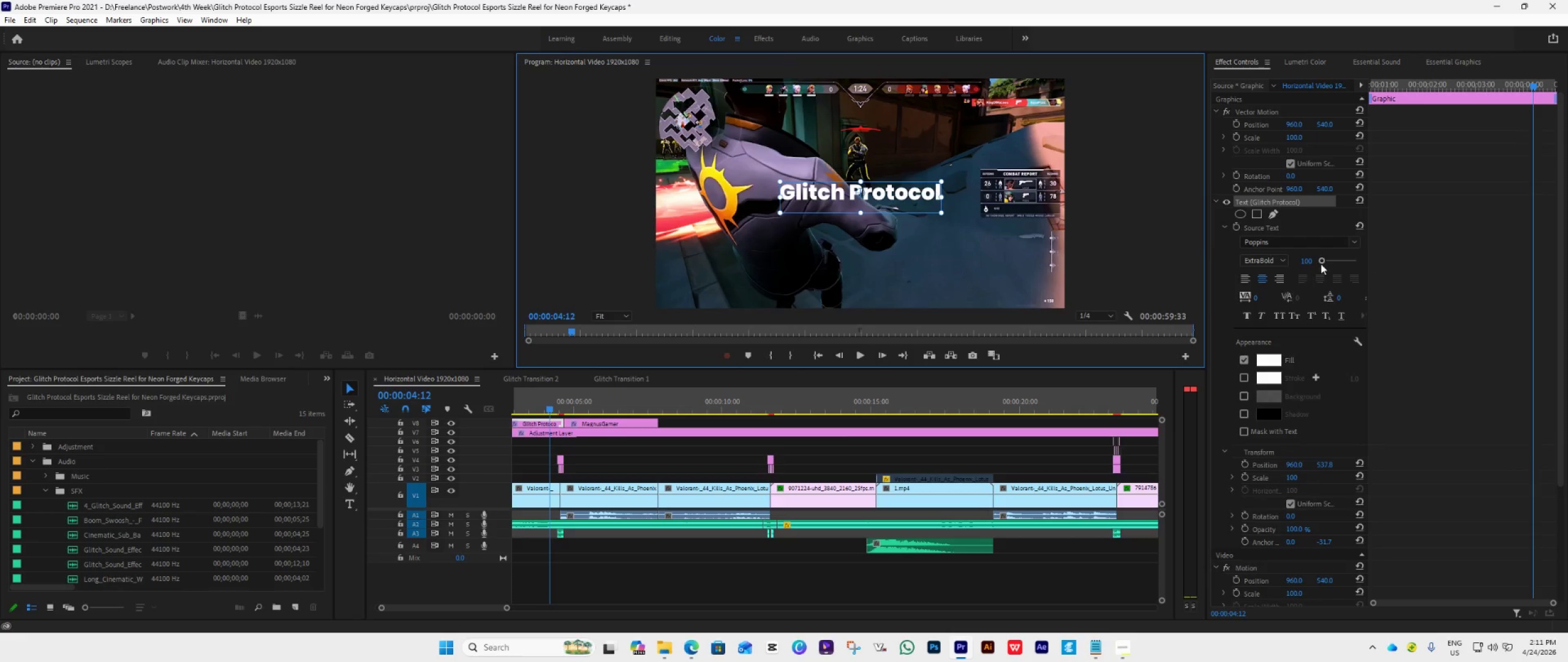 
left_click([1303, 261])
 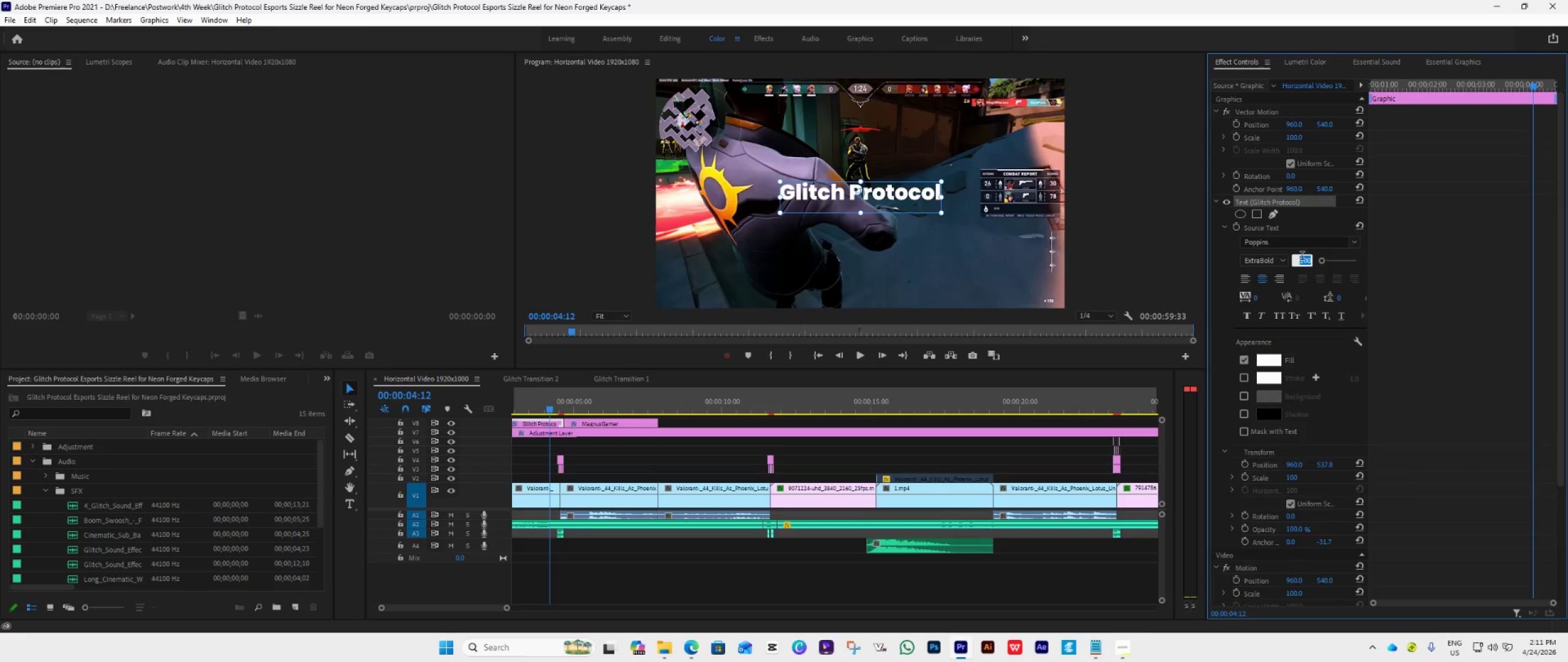 
key(1)
 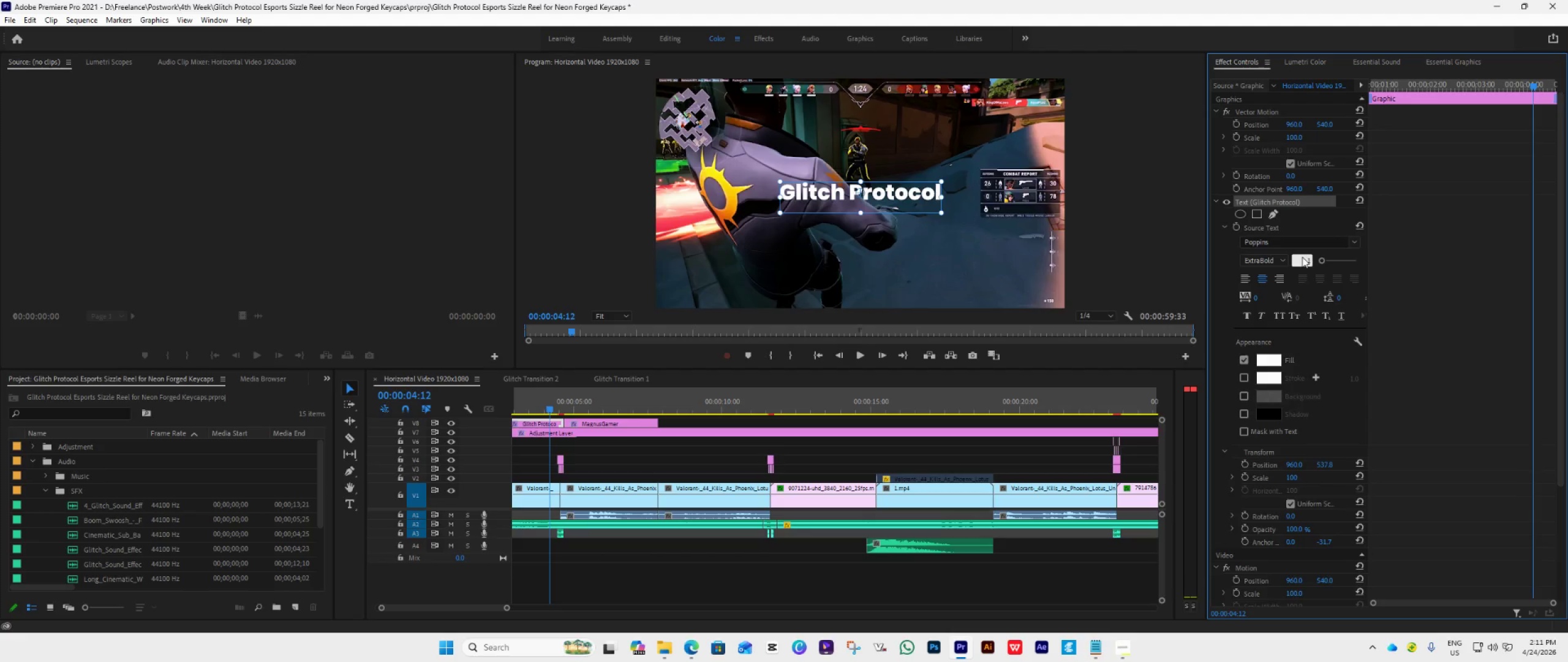 
type(30)
 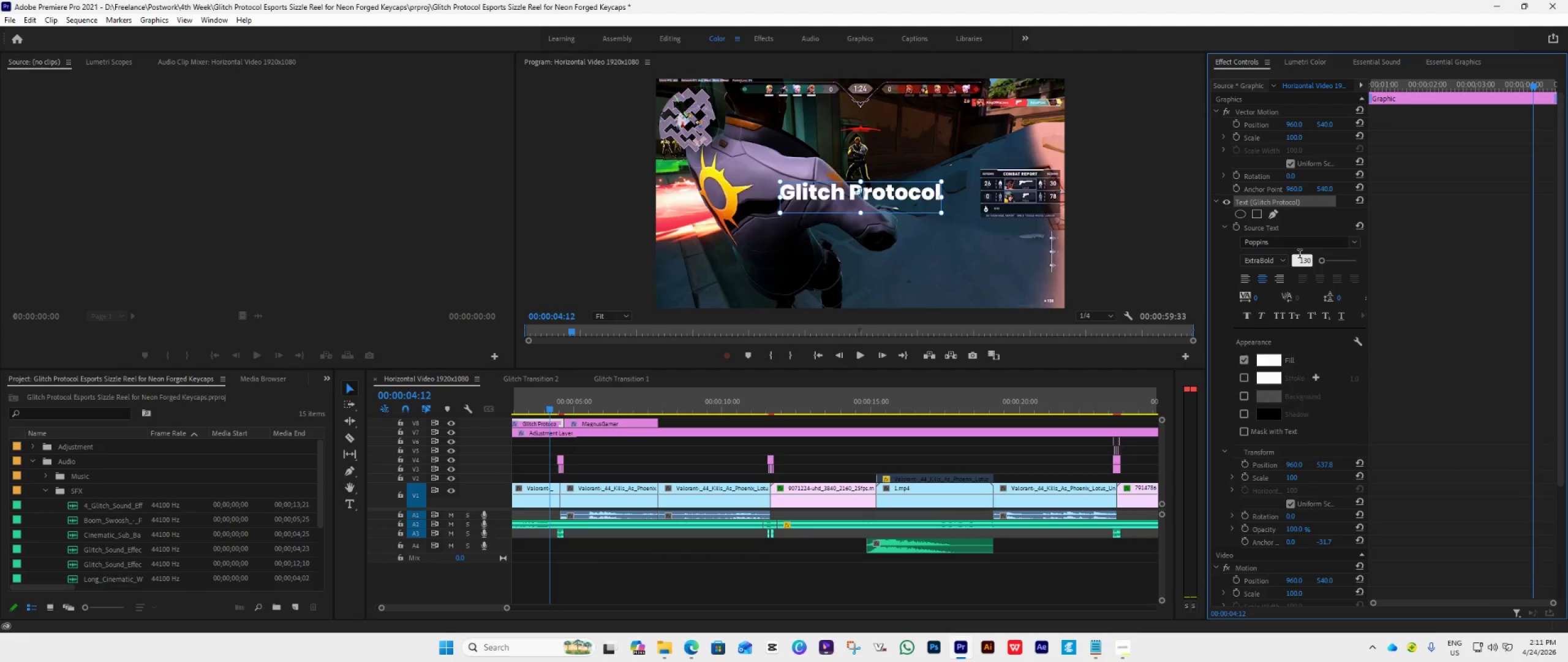 
key(Enter)
 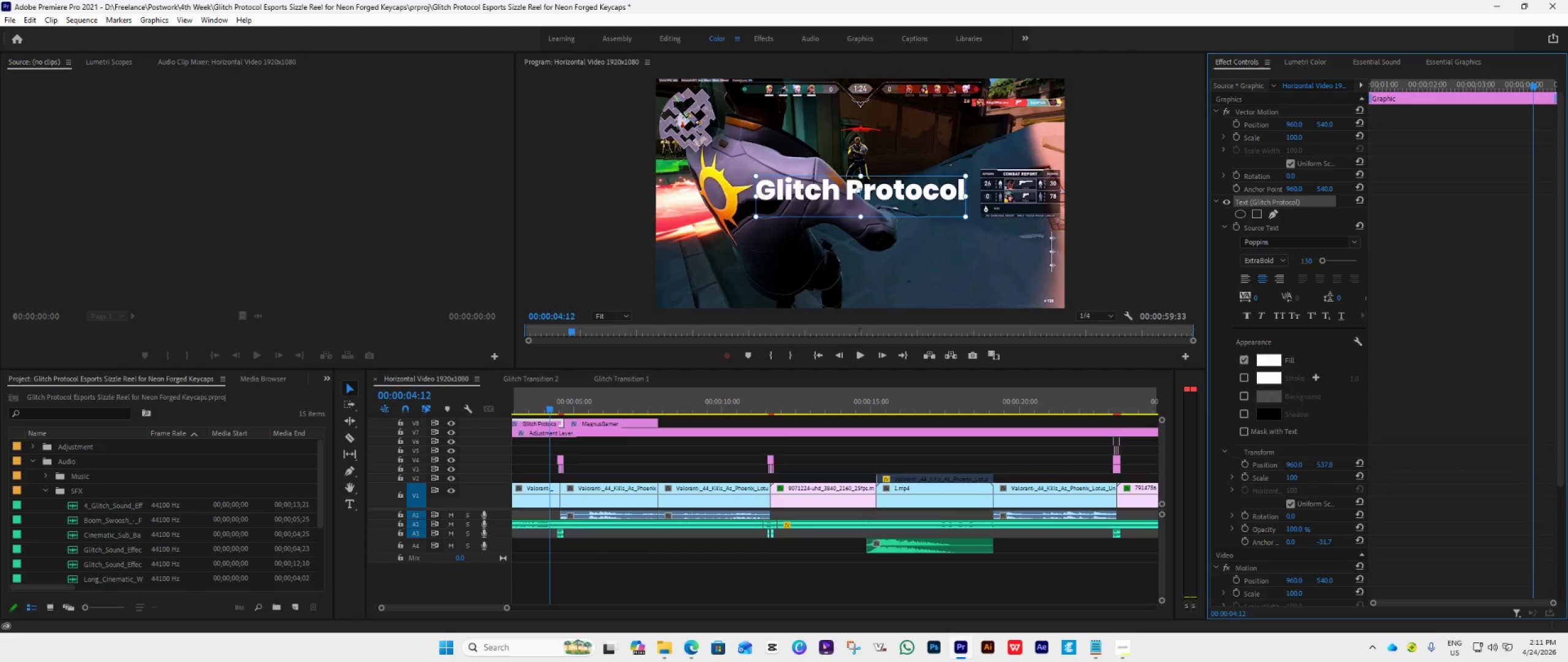 
type(12)
 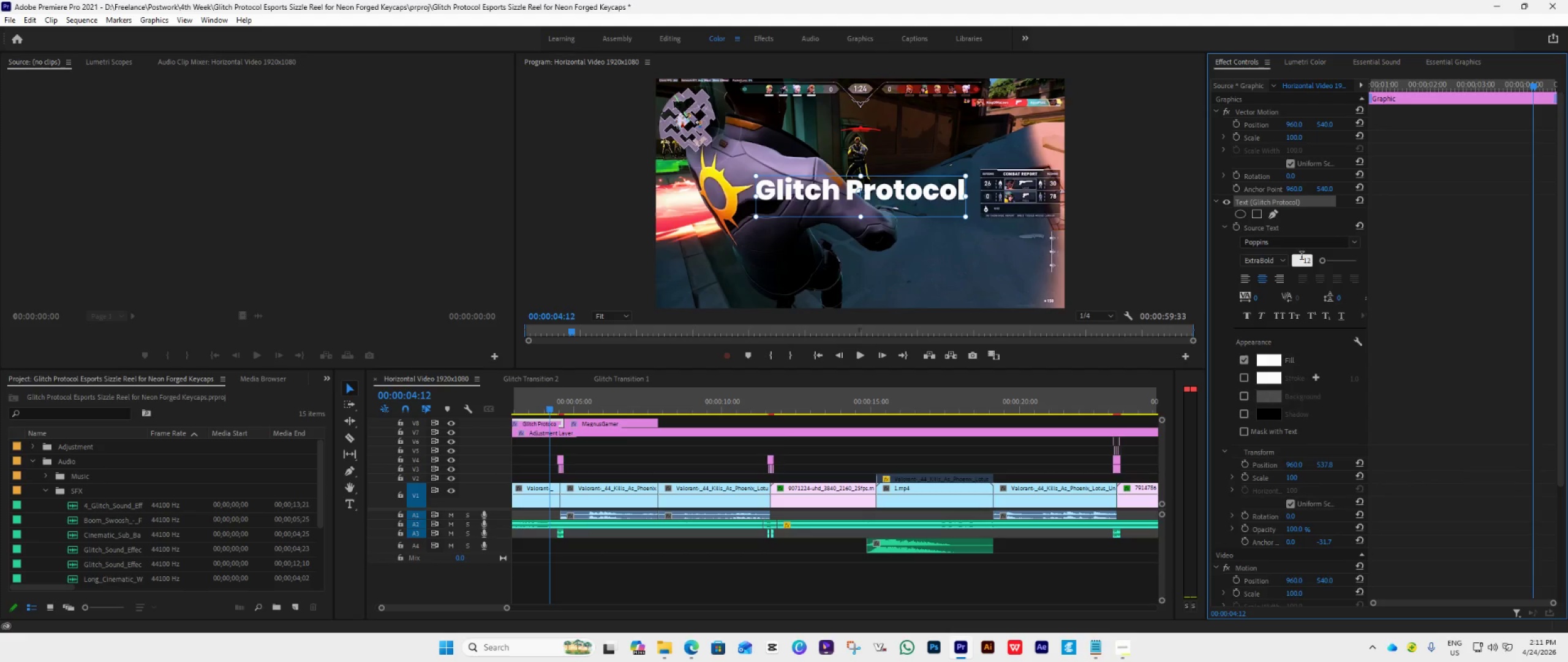 
key(0)
 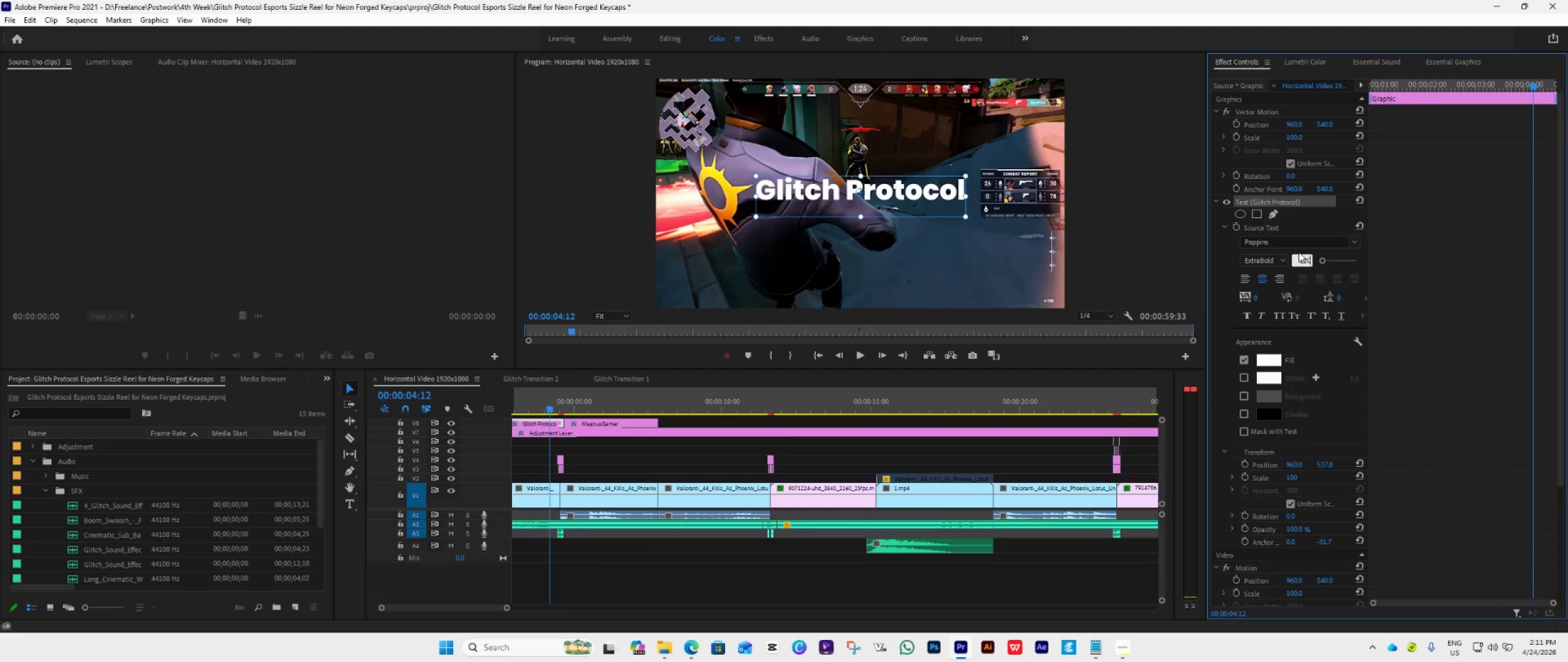 
key(Enter)
 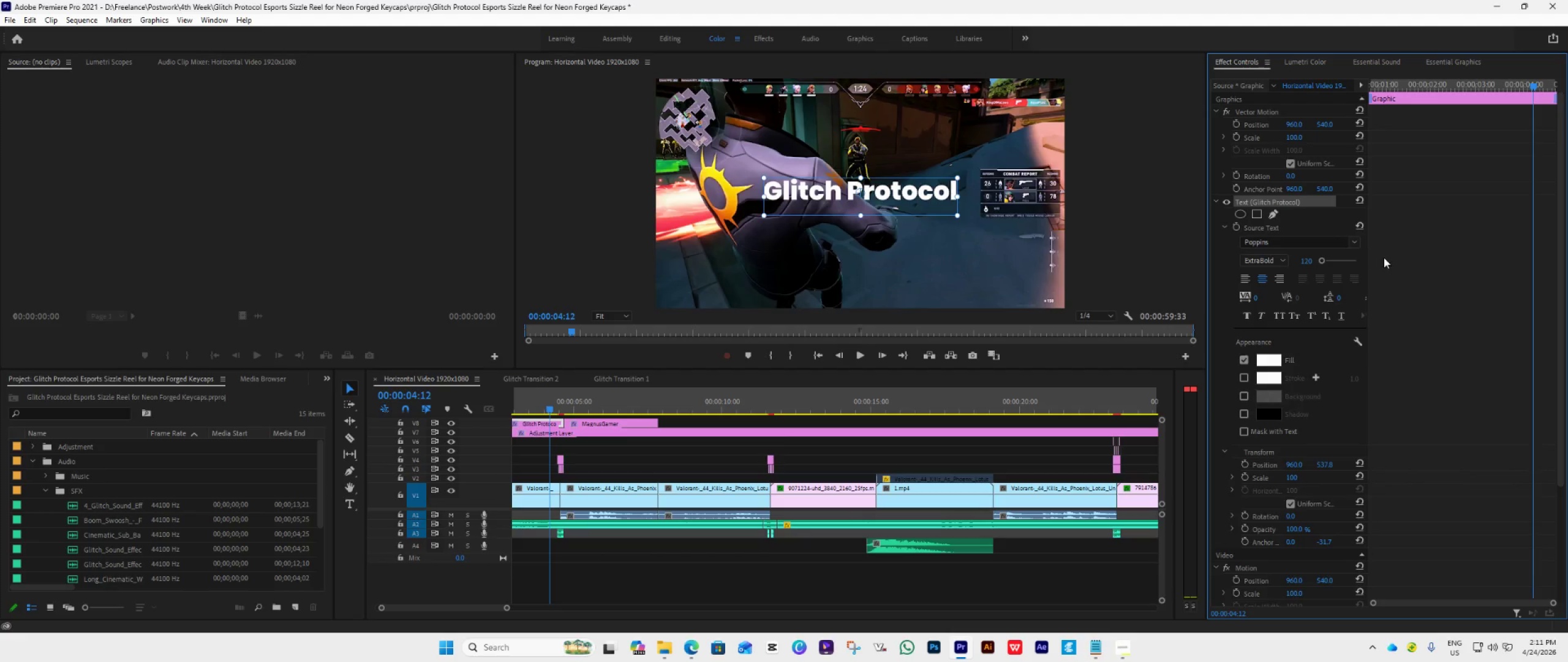 
left_click([1270, 358])
 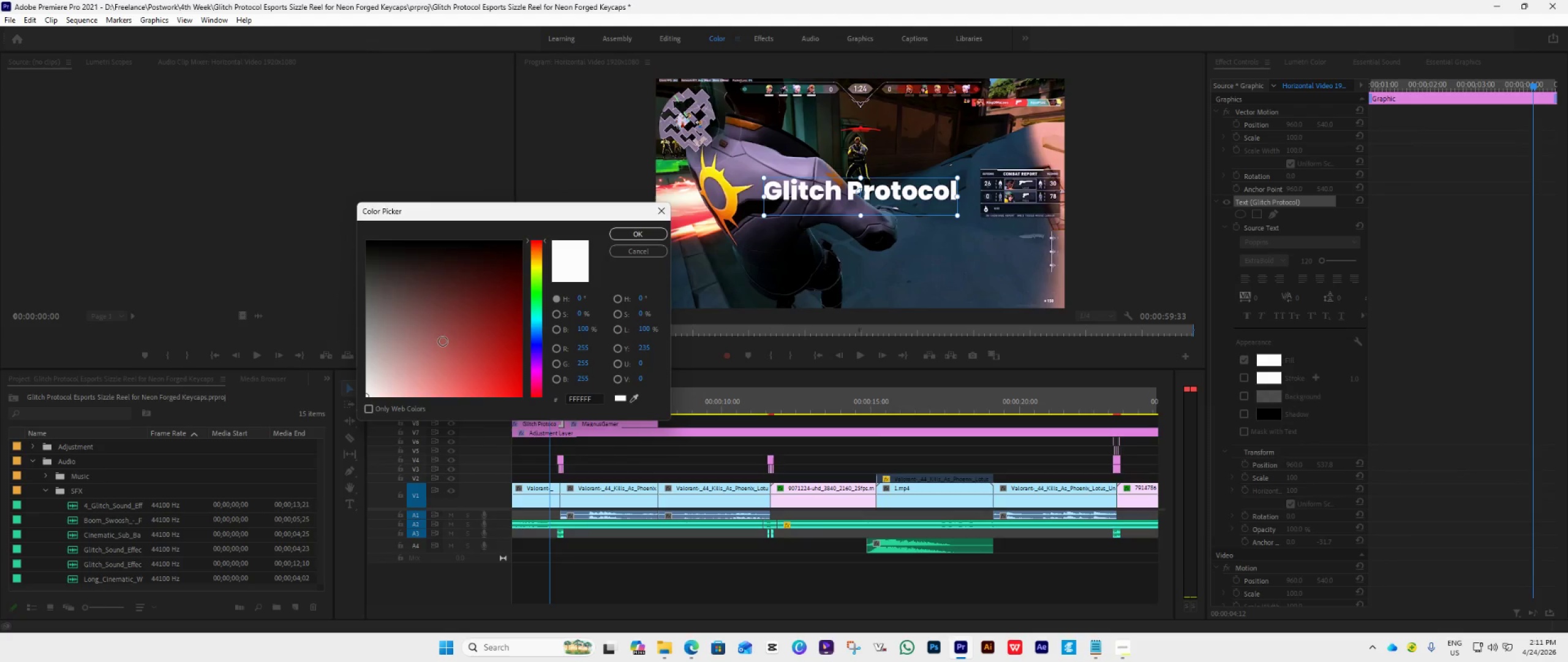 
left_click_drag(start_coordinate=[449, 338], to_coordinate=[626, 444])
 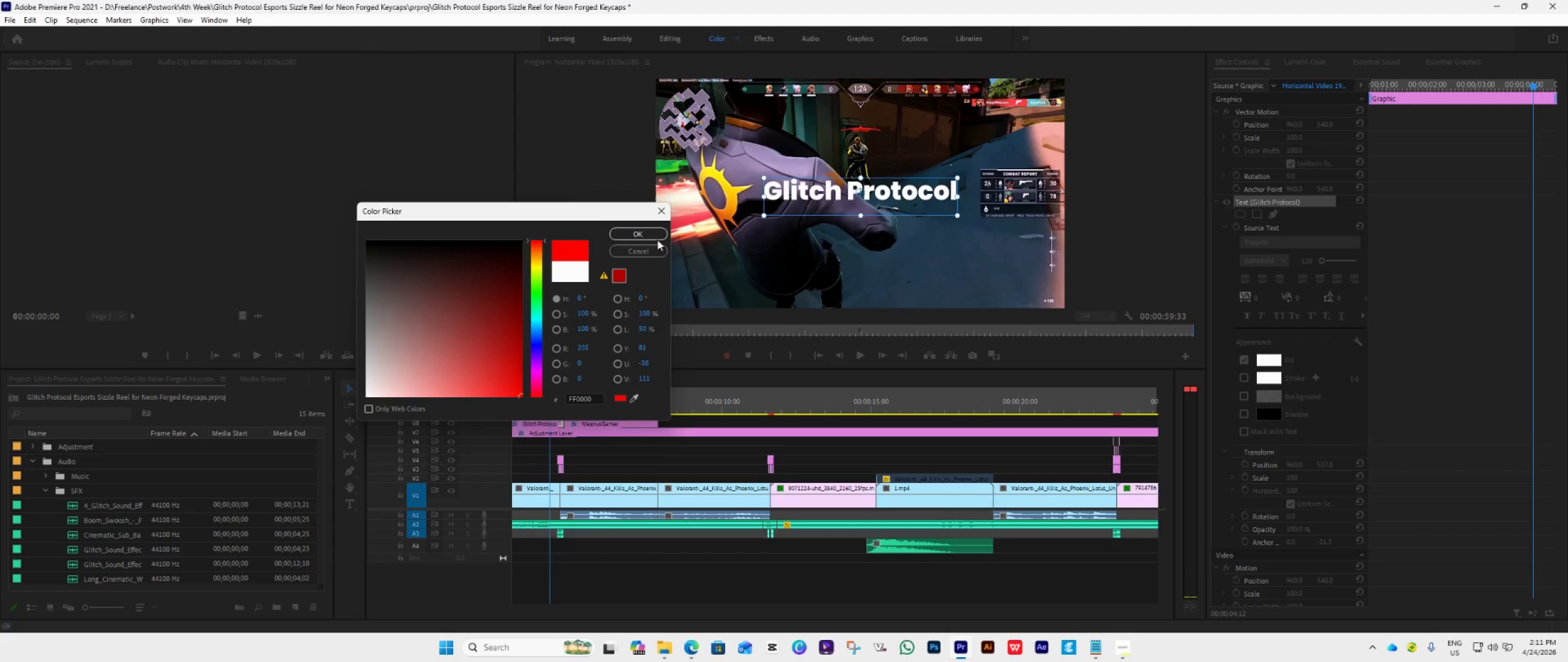 
left_click([653, 235])
 